 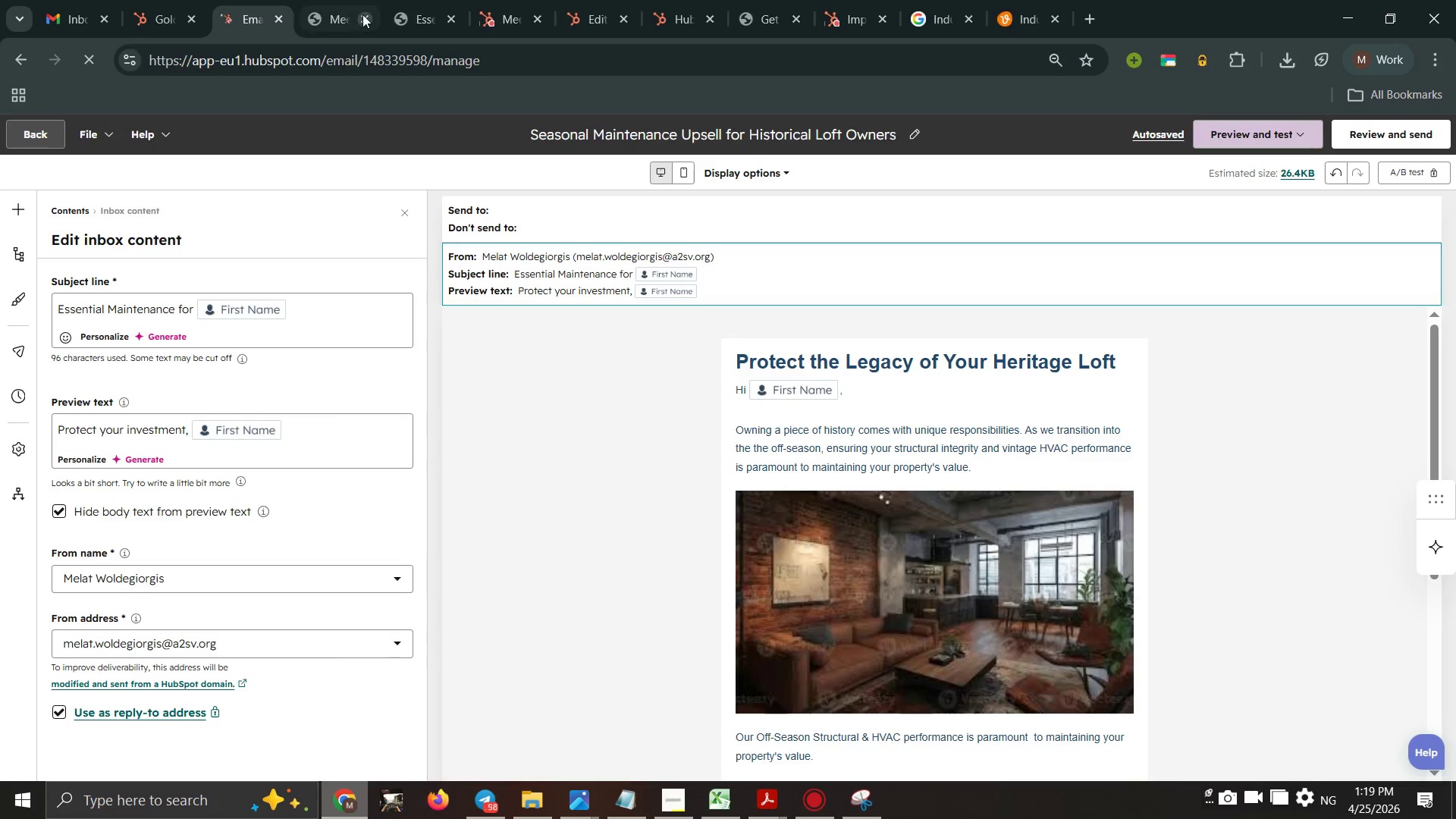 
left_click([362, 14])
 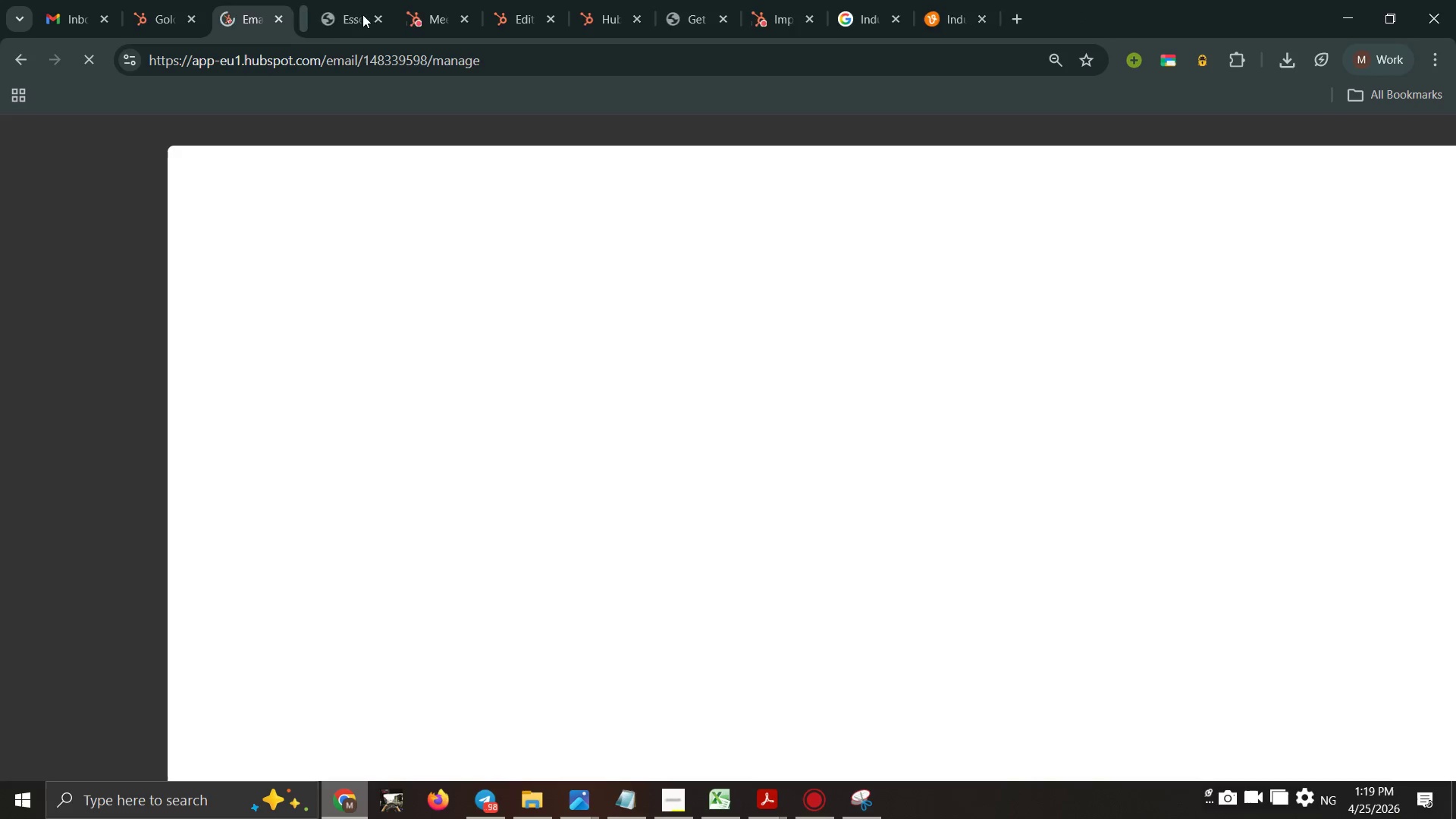 
left_click([362, 14])
 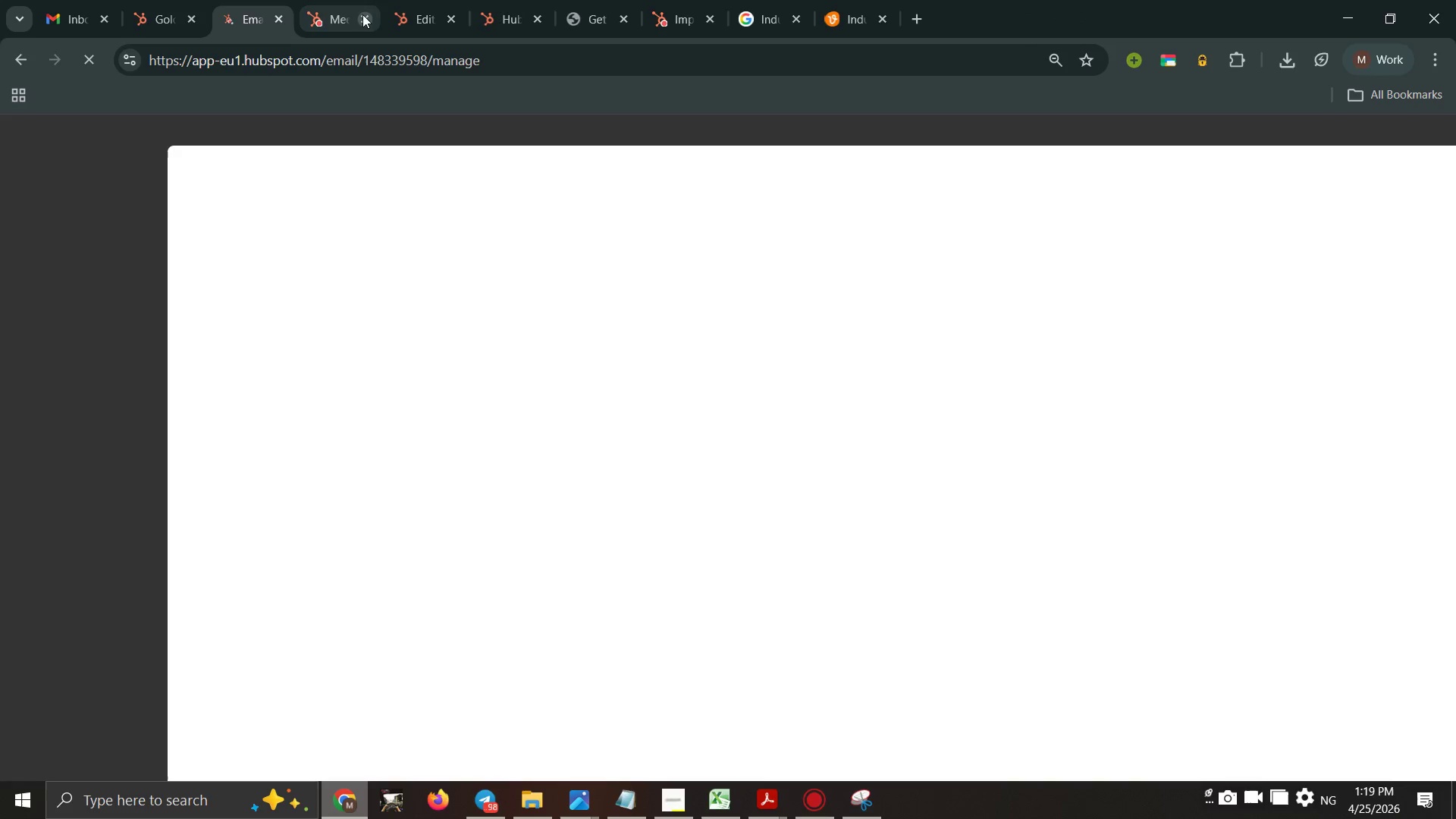 
left_click([362, 14])
 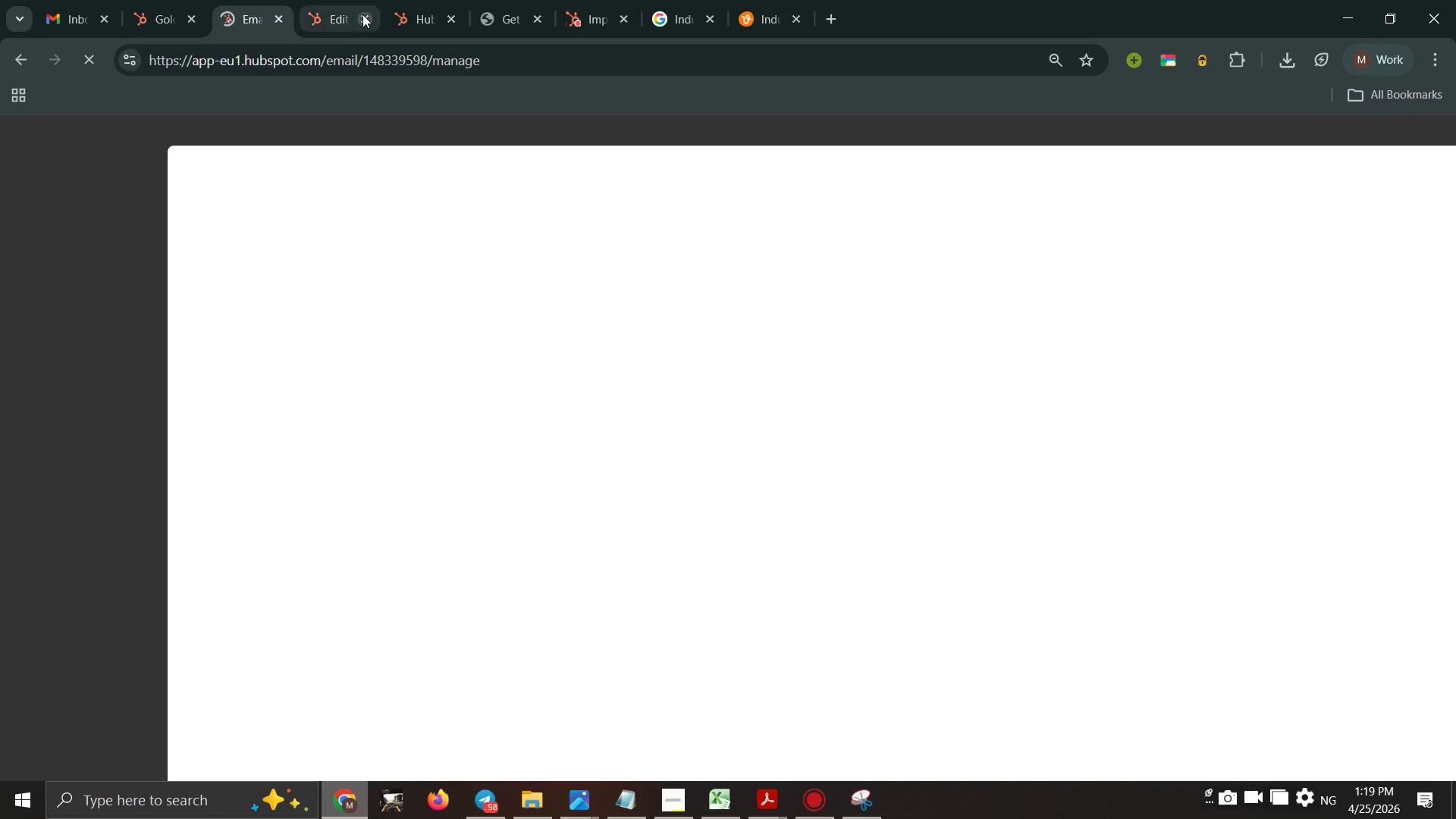 
left_click([362, 14])
 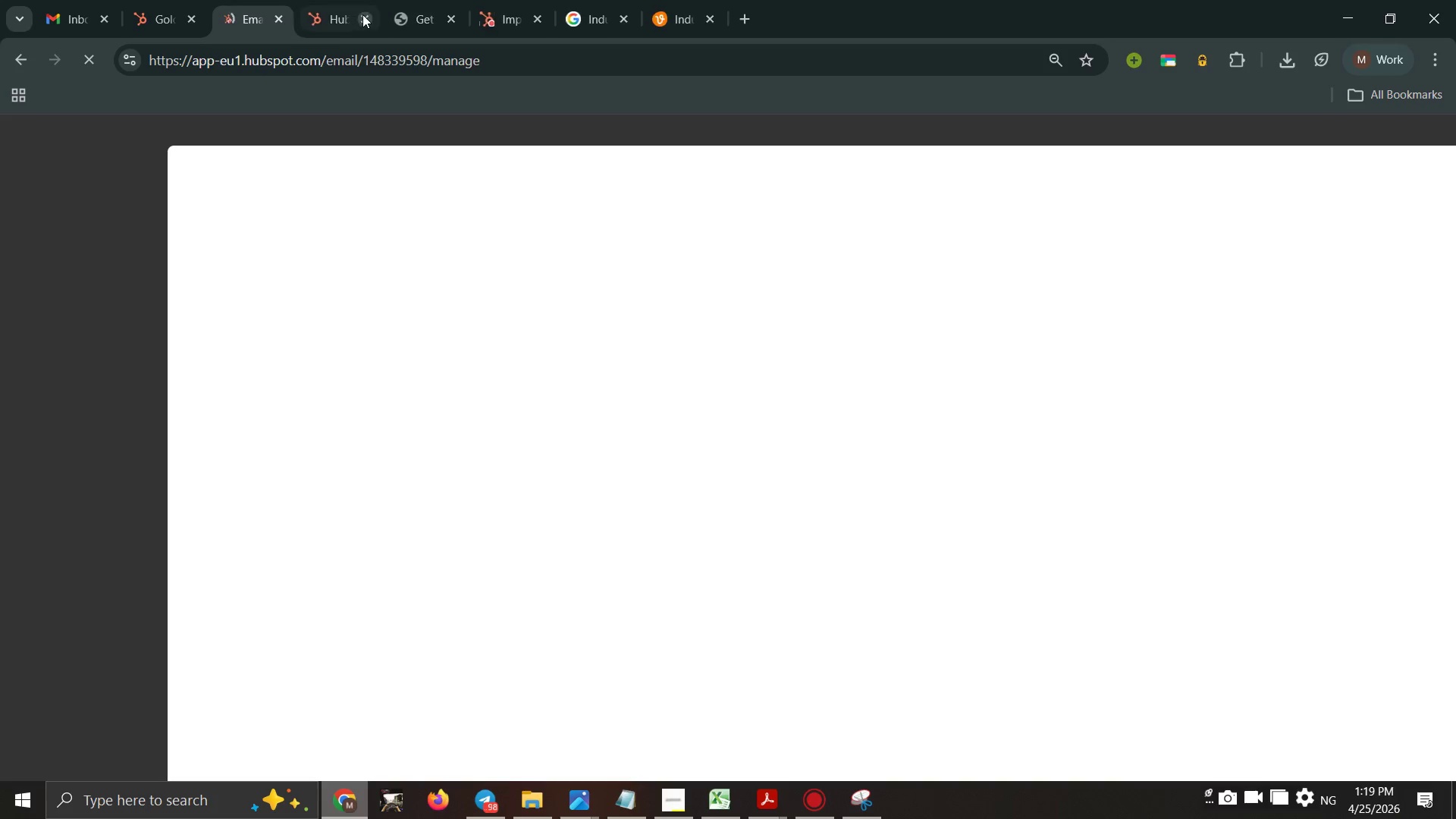 
left_click([362, 14])
 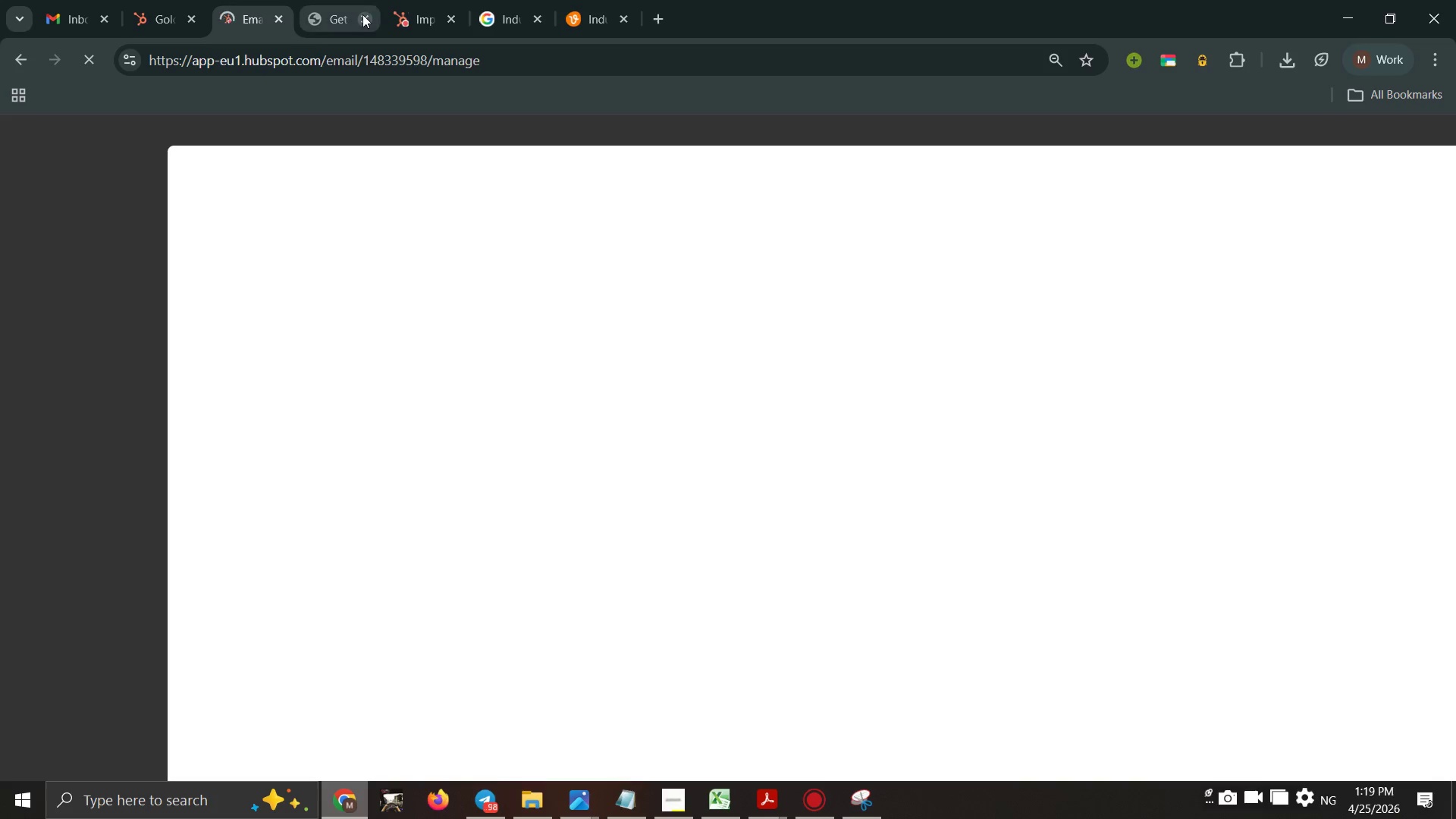 
left_click([362, 14])
 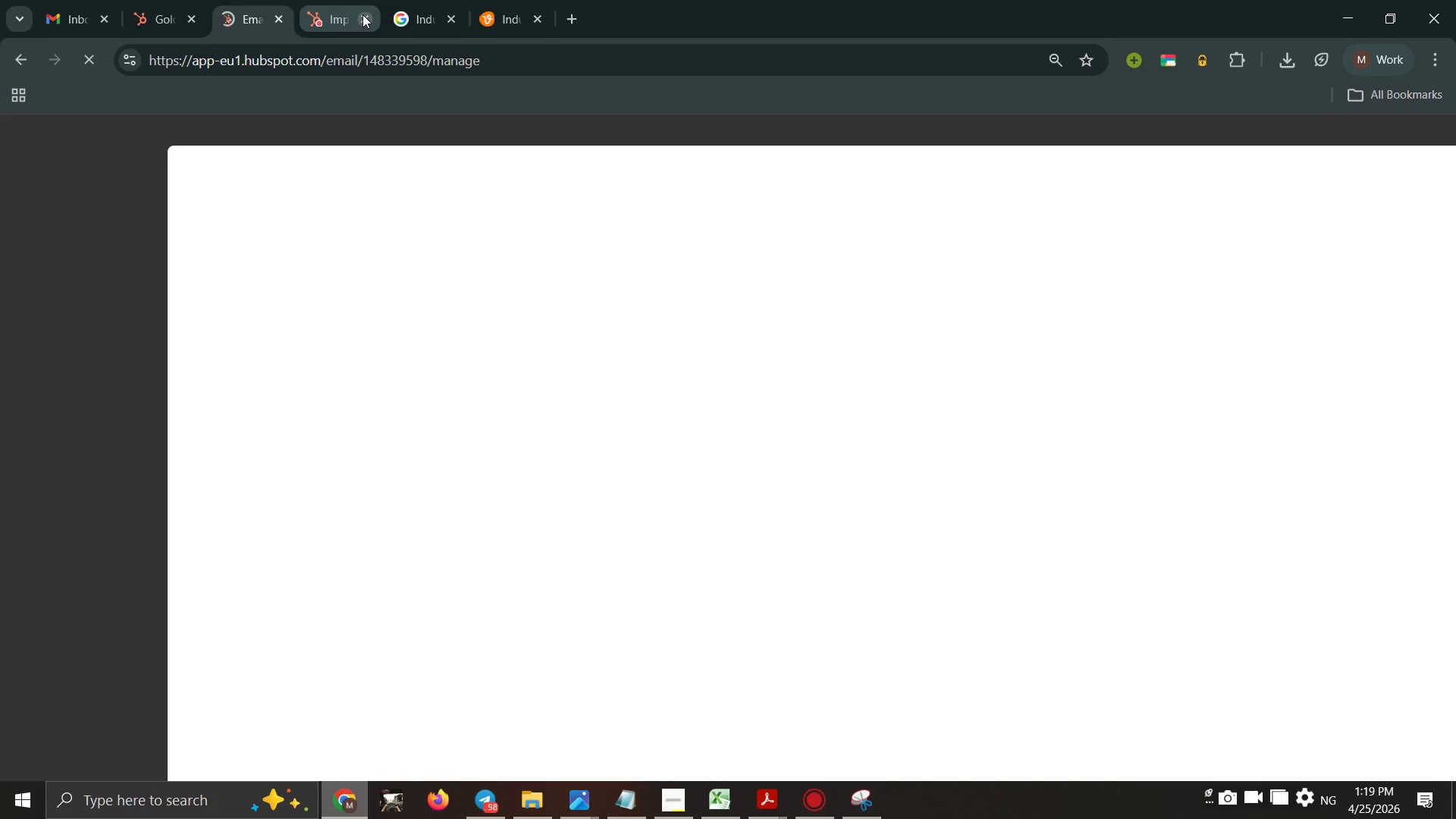 
left_click([362, 14])
 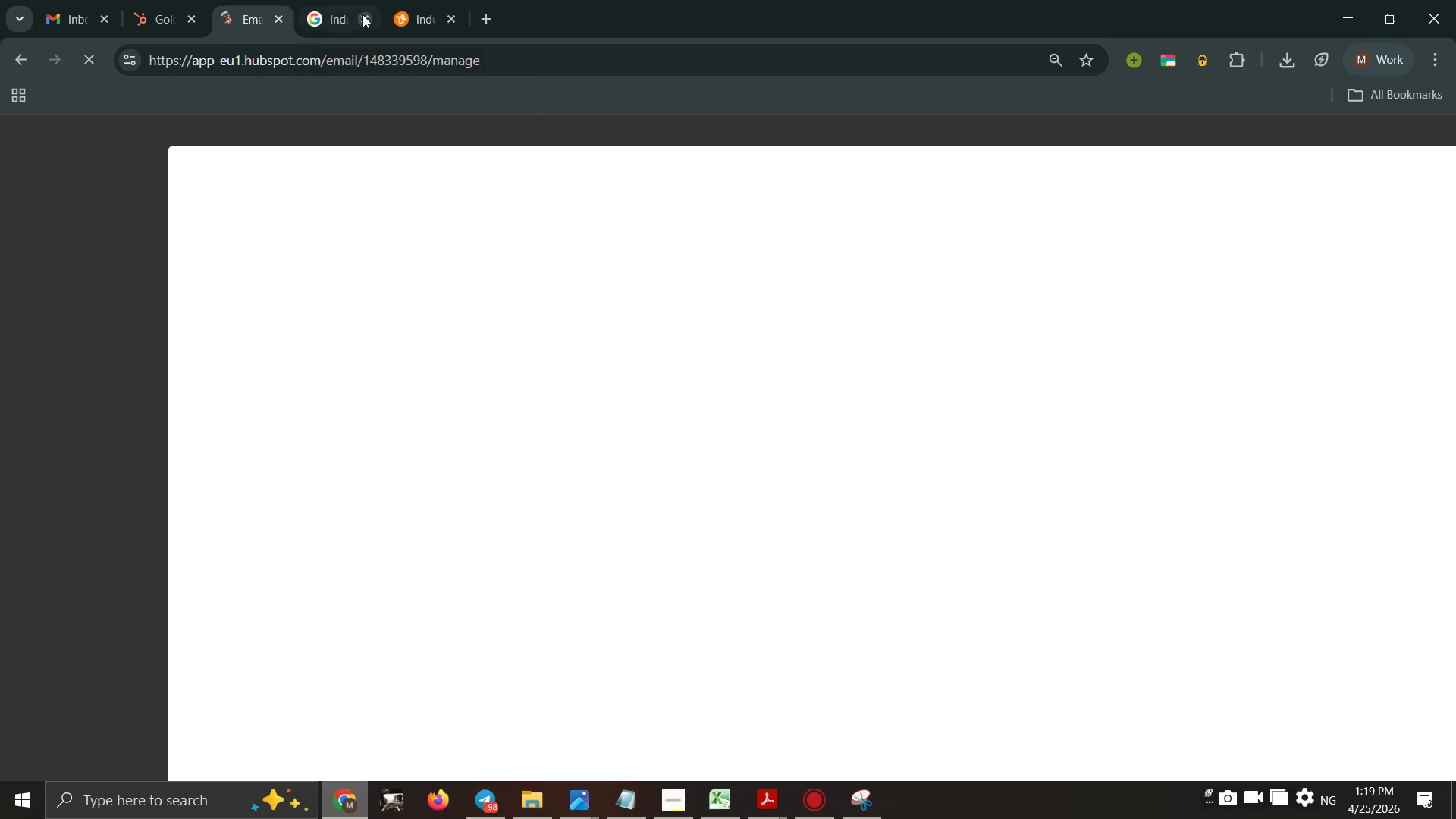 
left_click([362, 14])
 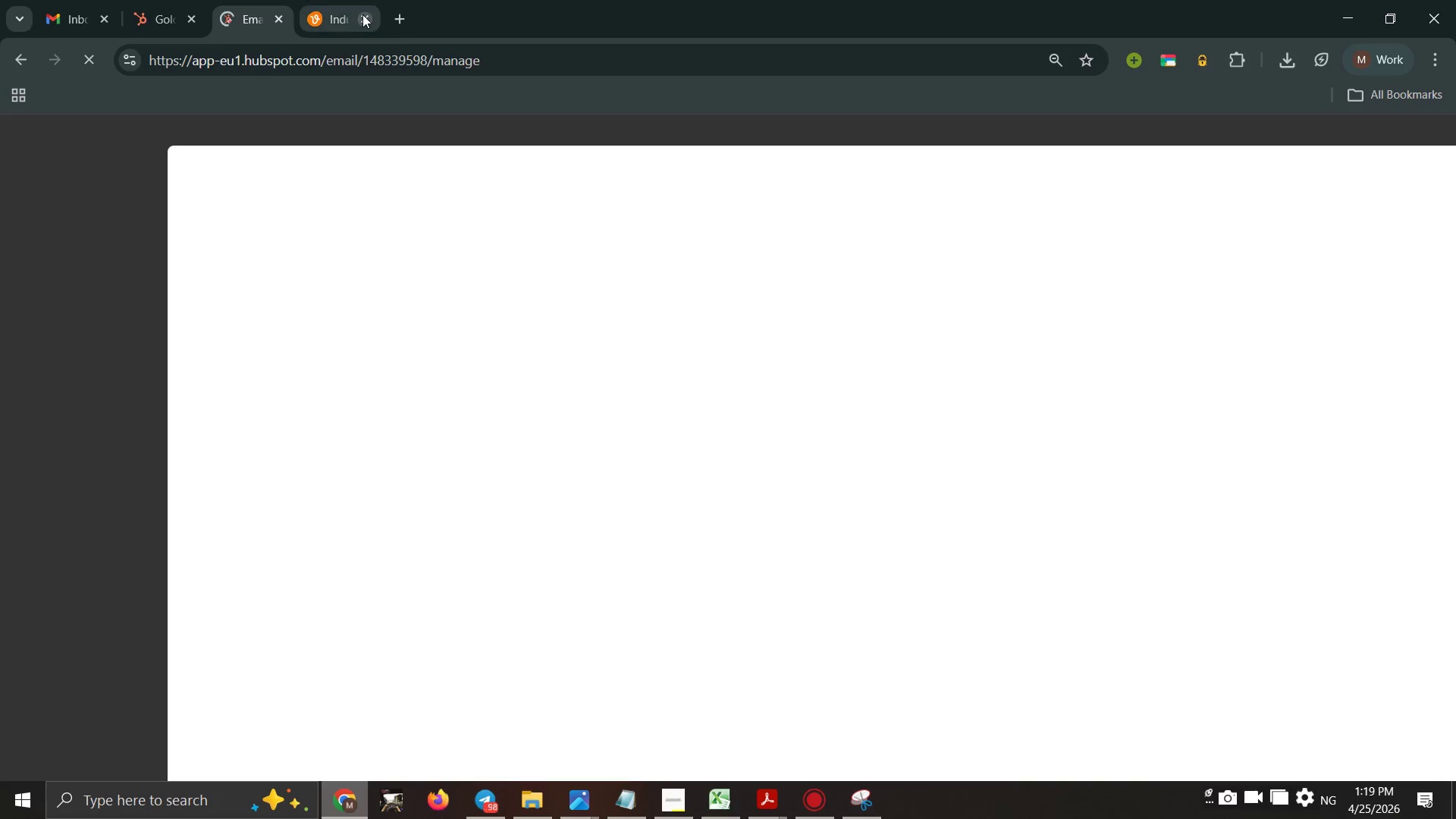 
left_click([362, 14])
 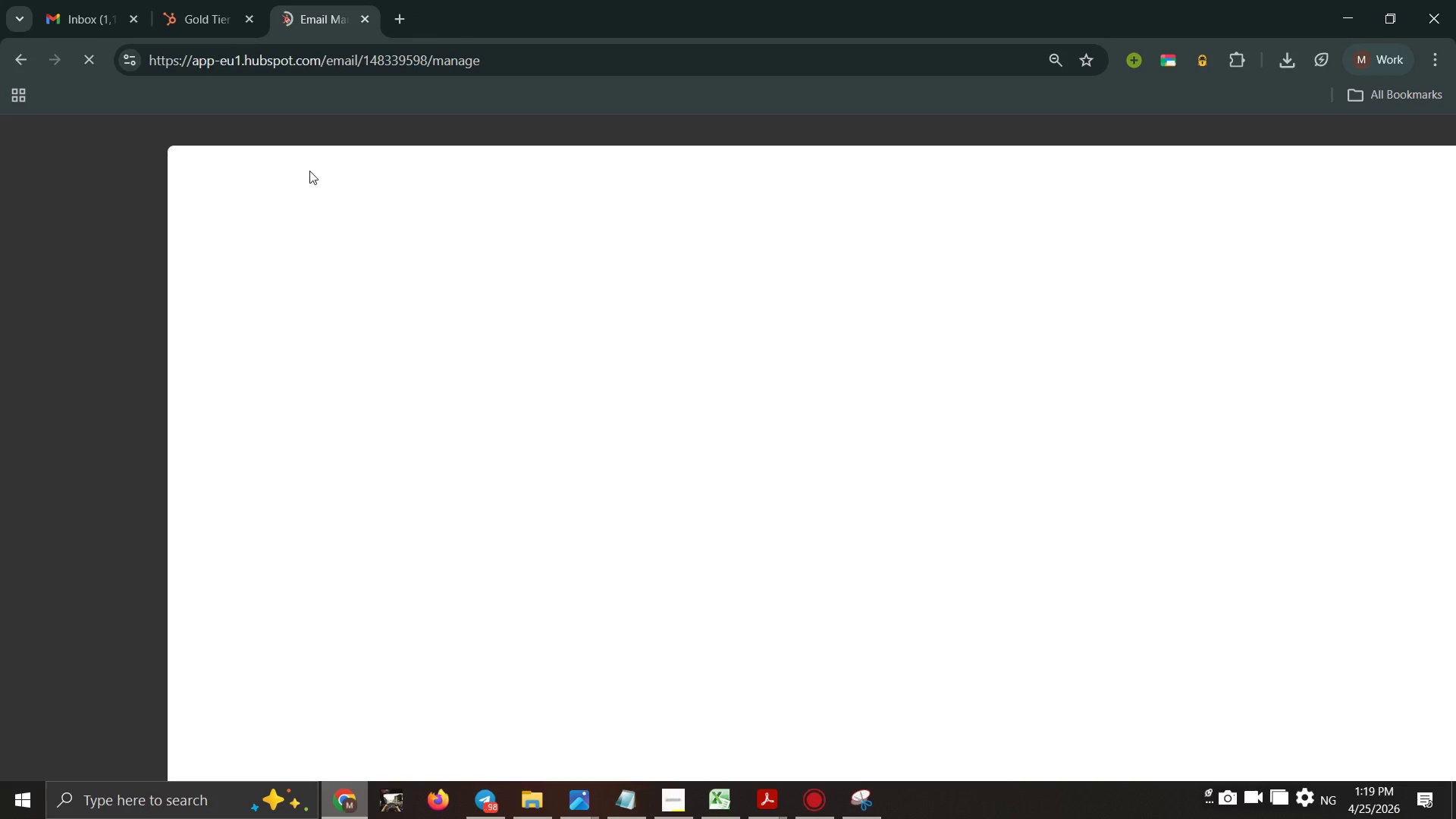 
left_click([312, 331])
 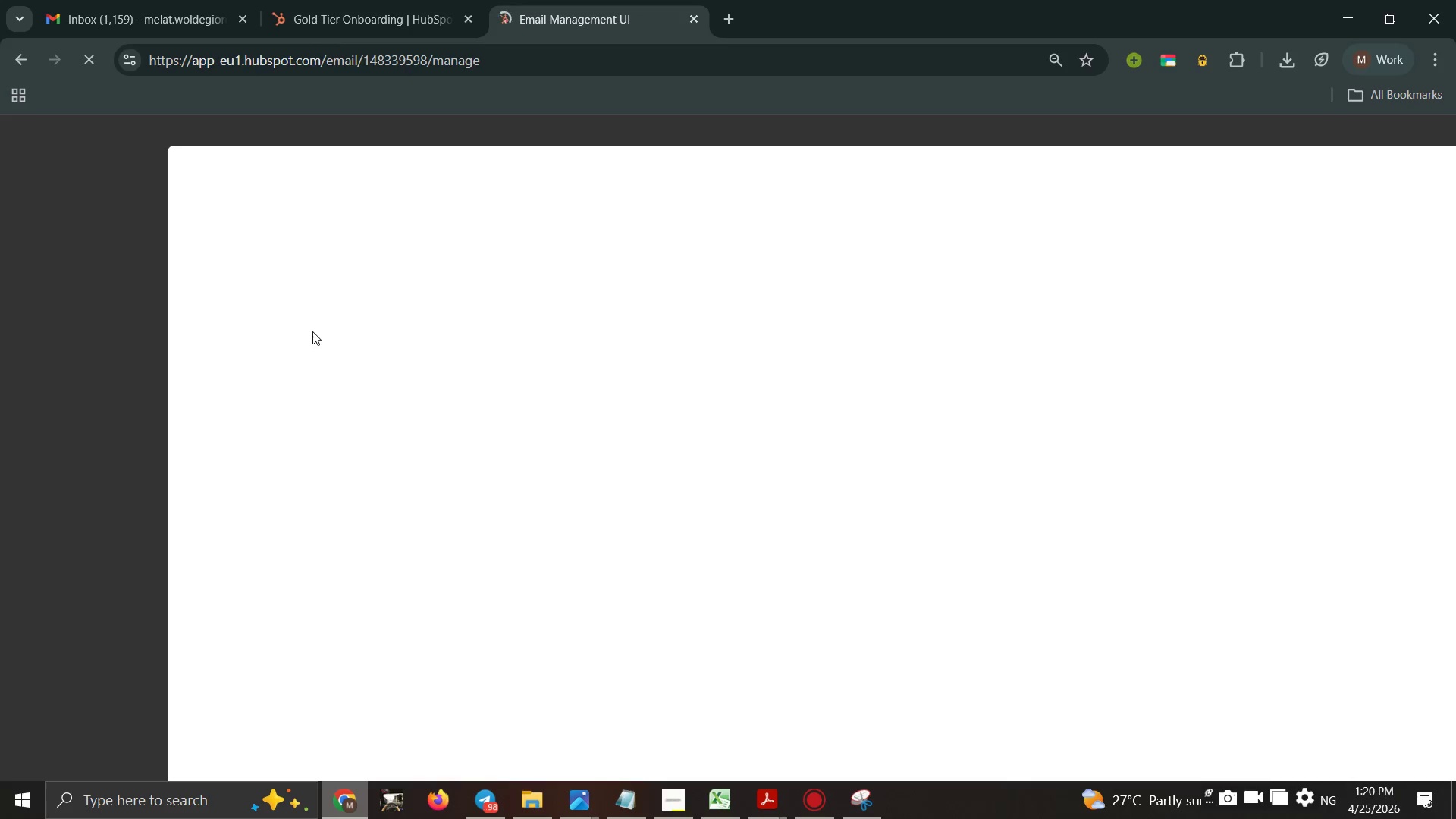 
wait(41.28)
 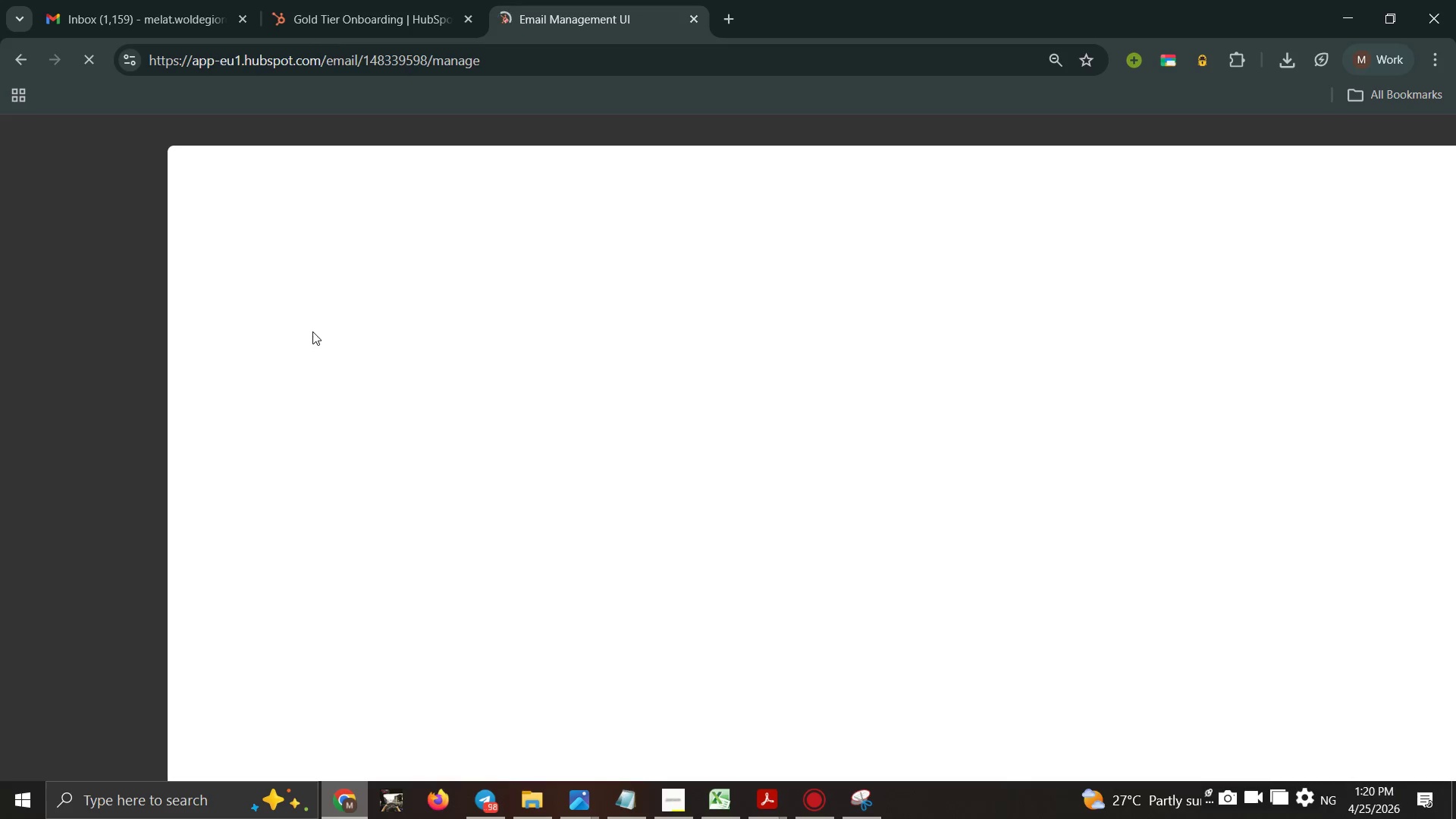 
left_click([1108, 122])
 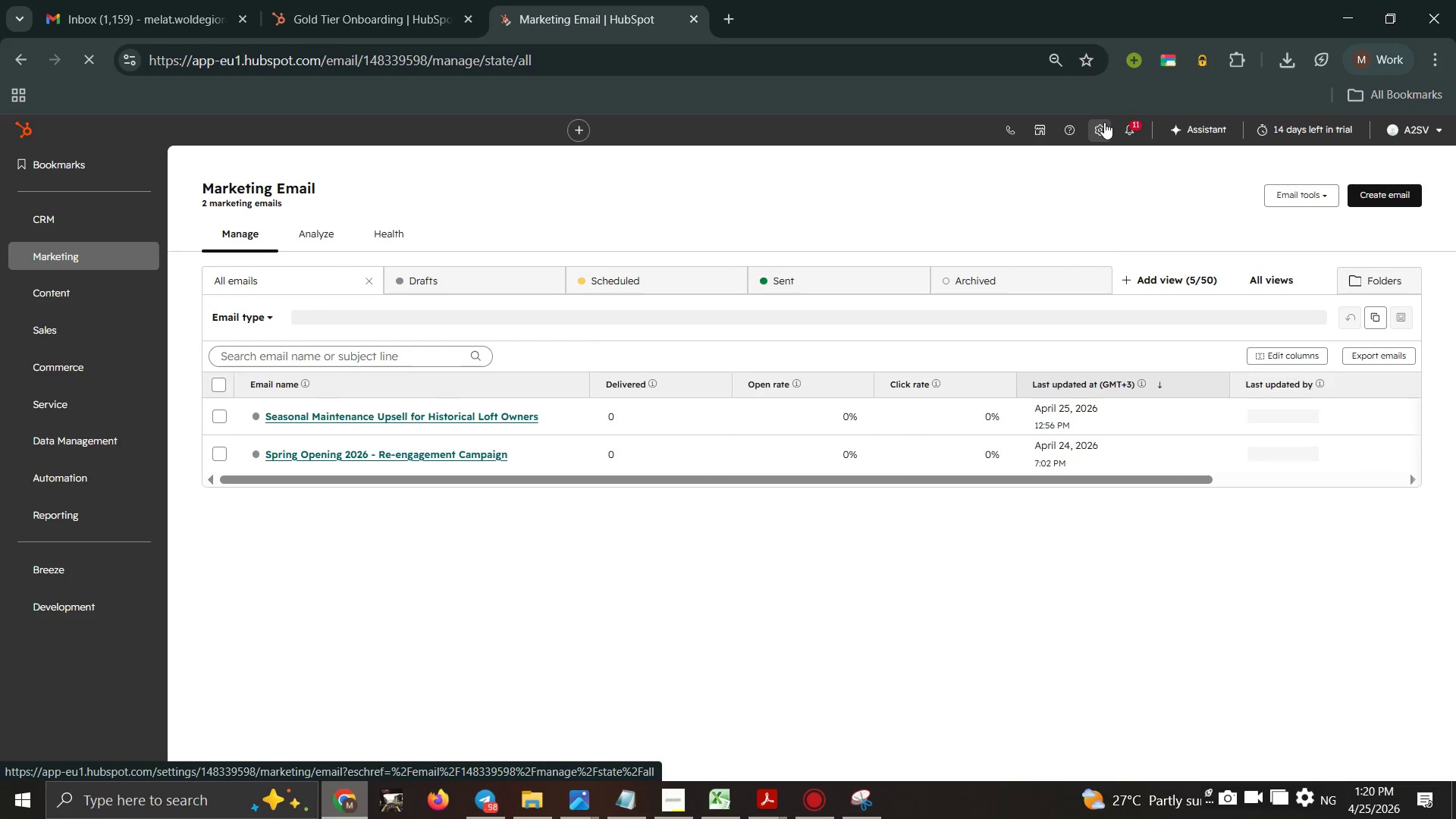 
left_click([1104, 122])
 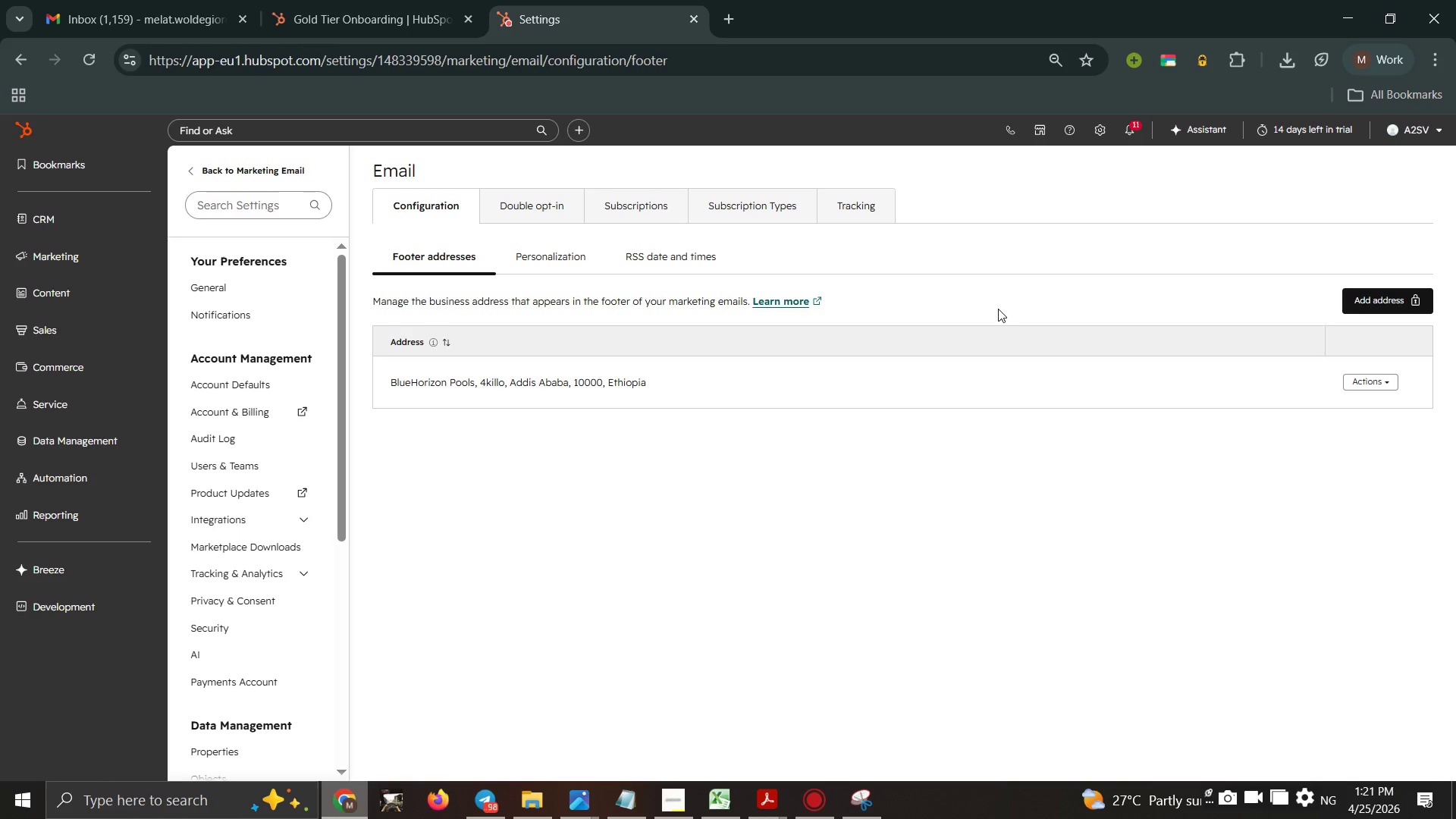 
wait(31.78)
 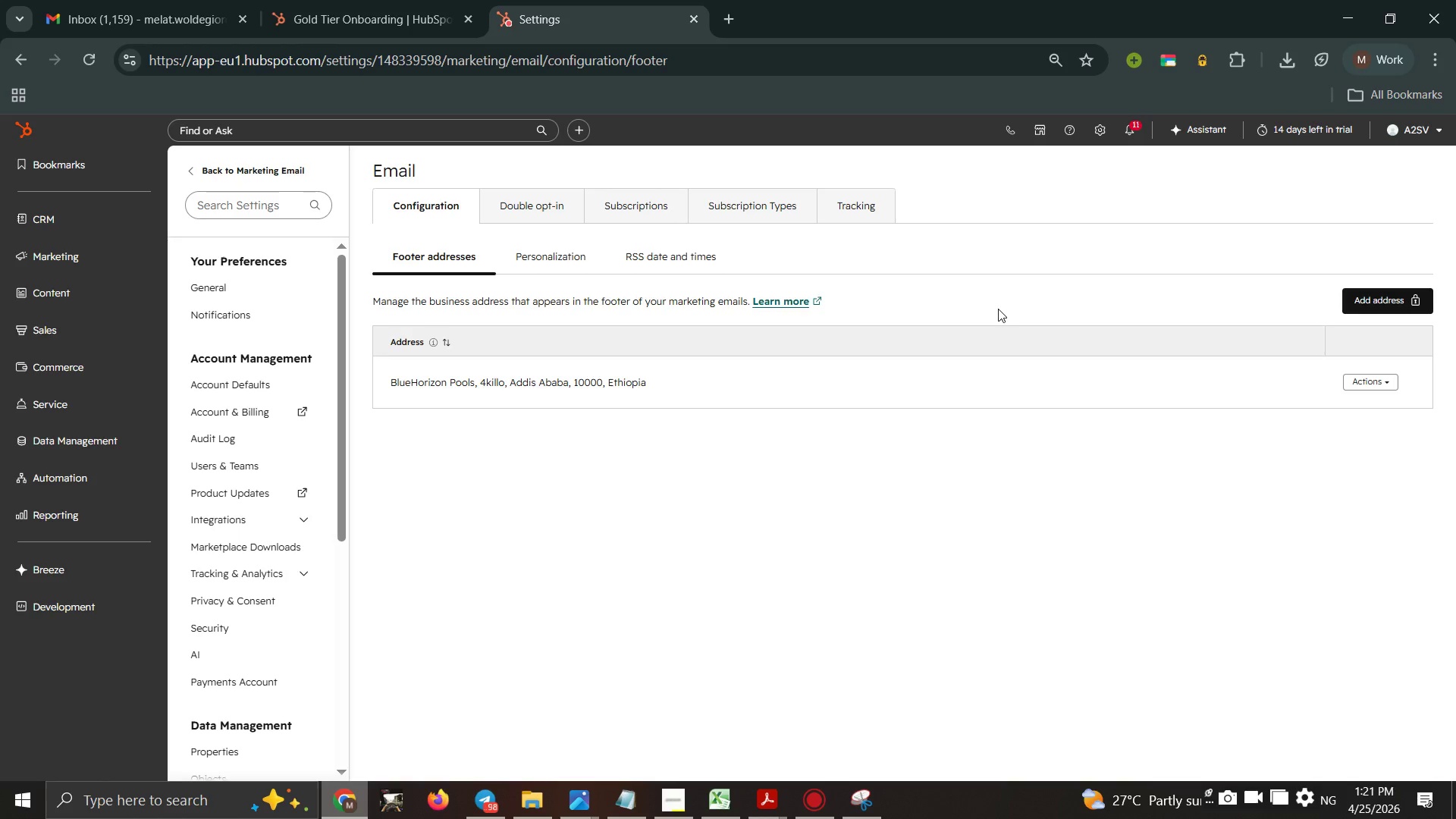 
scroll: coordinate [271, 617], scroll_direction: down, amount: 5.0
 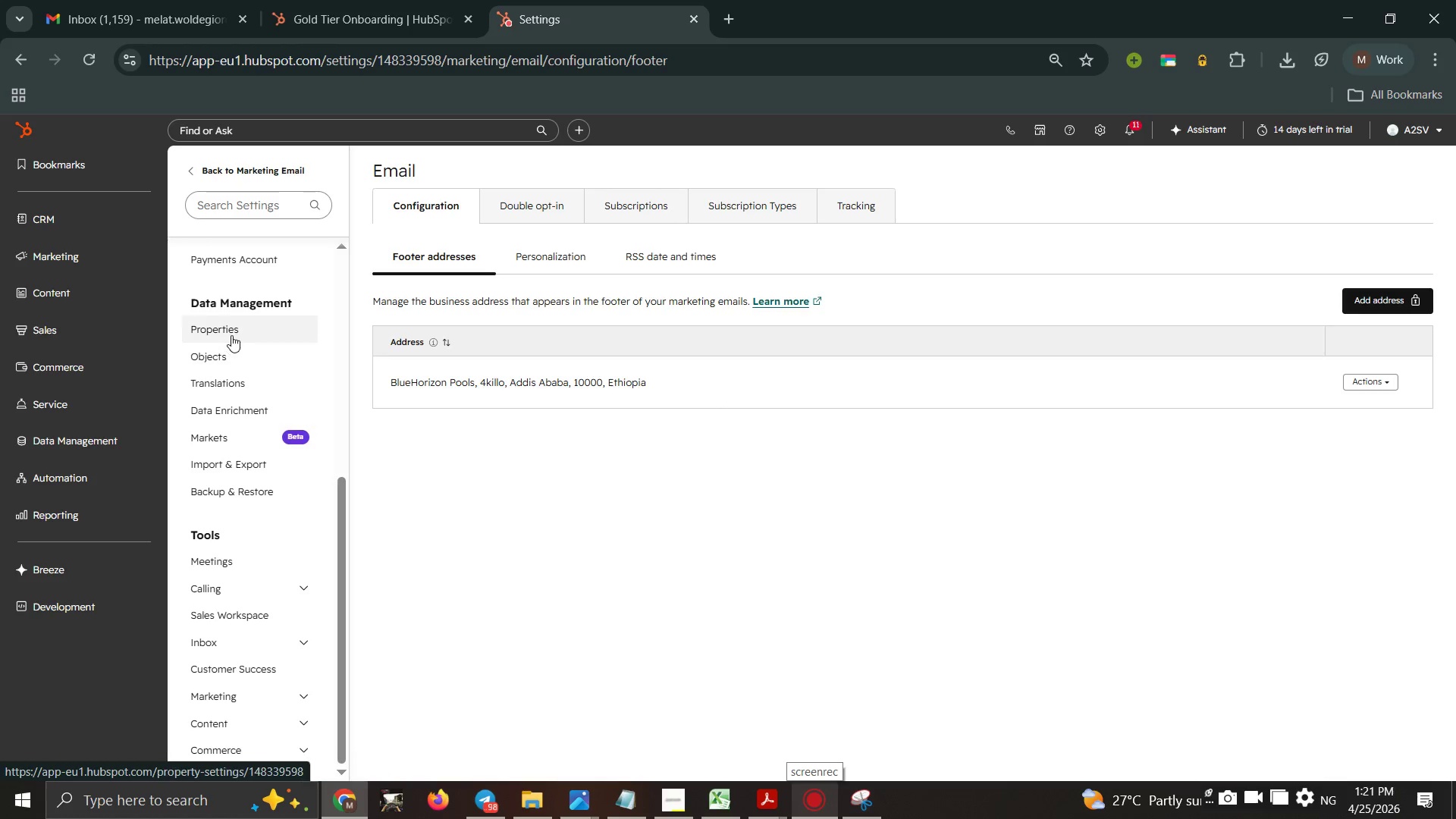 
left_click([231, 335])
 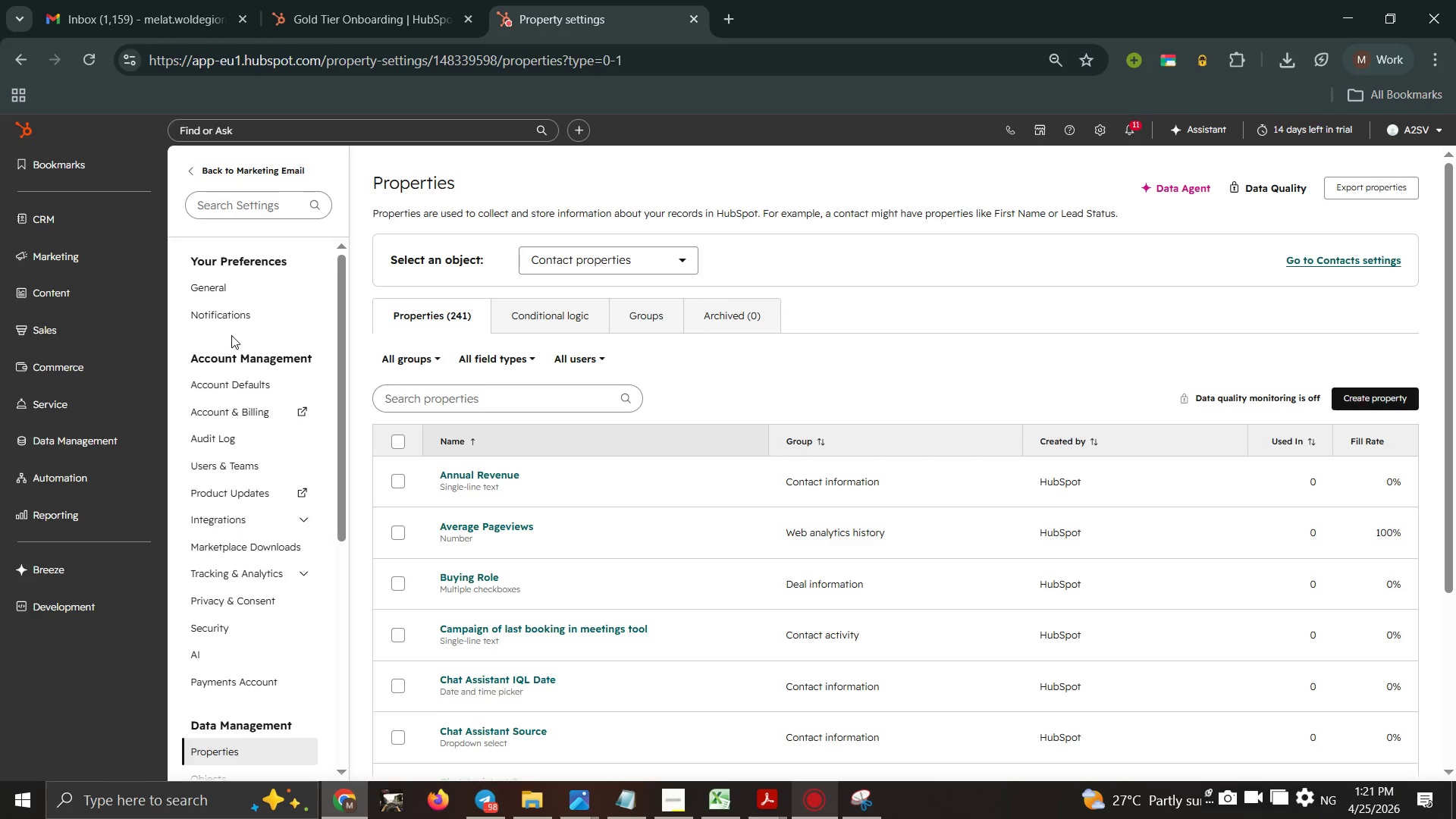 
wait(49.83)
 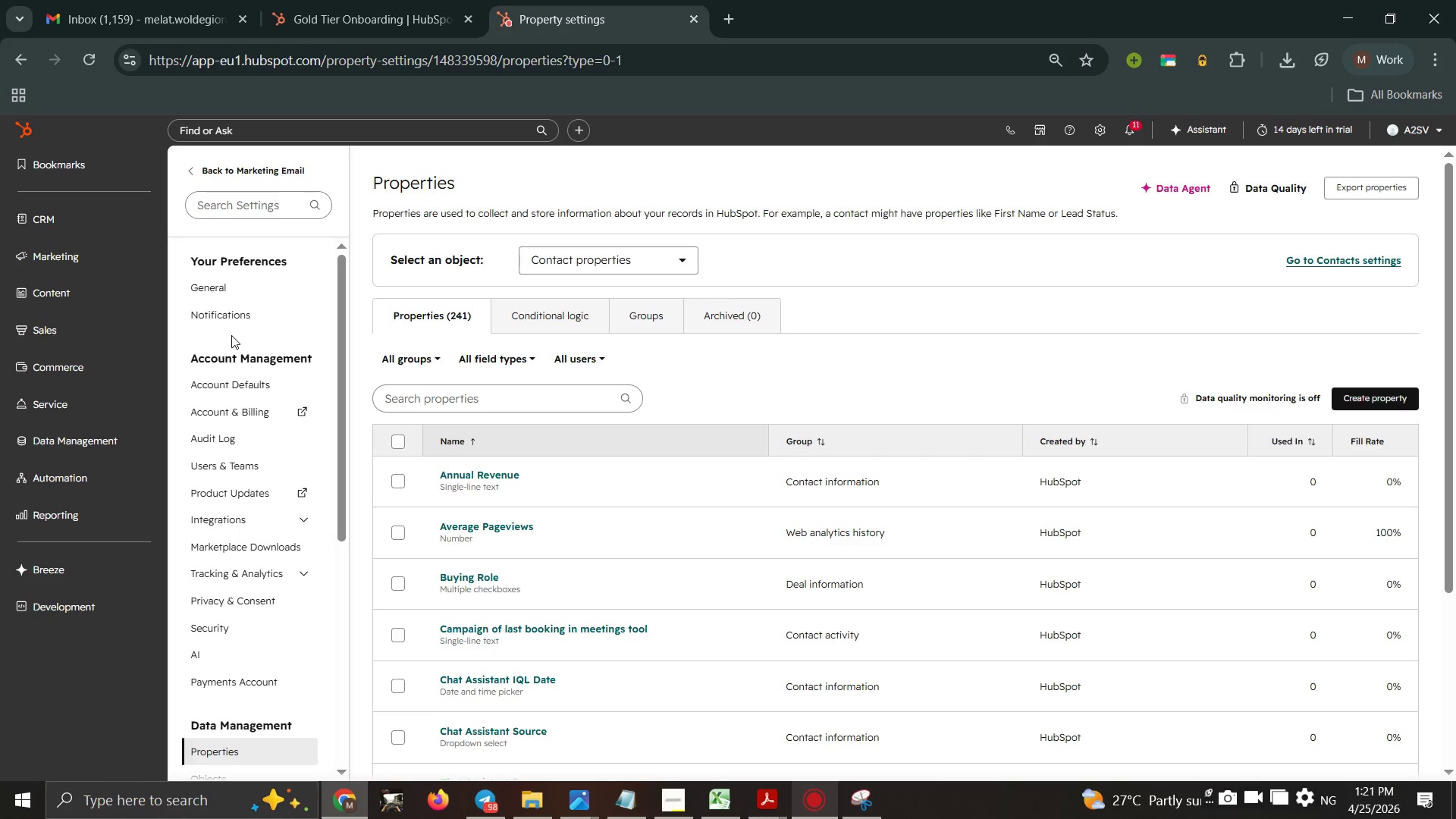 
left_click([1385, 400])
 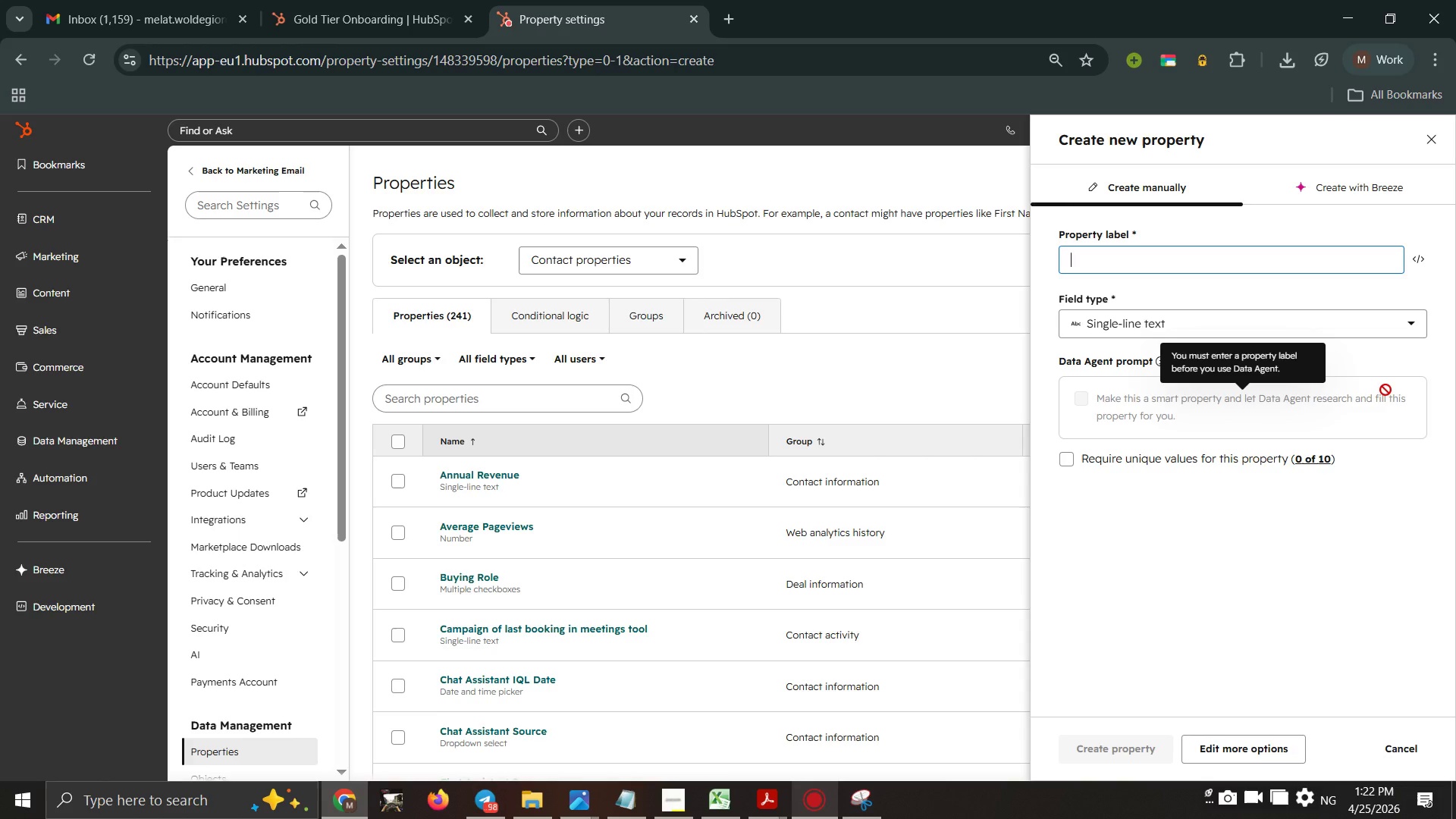 
wait(29.69)
 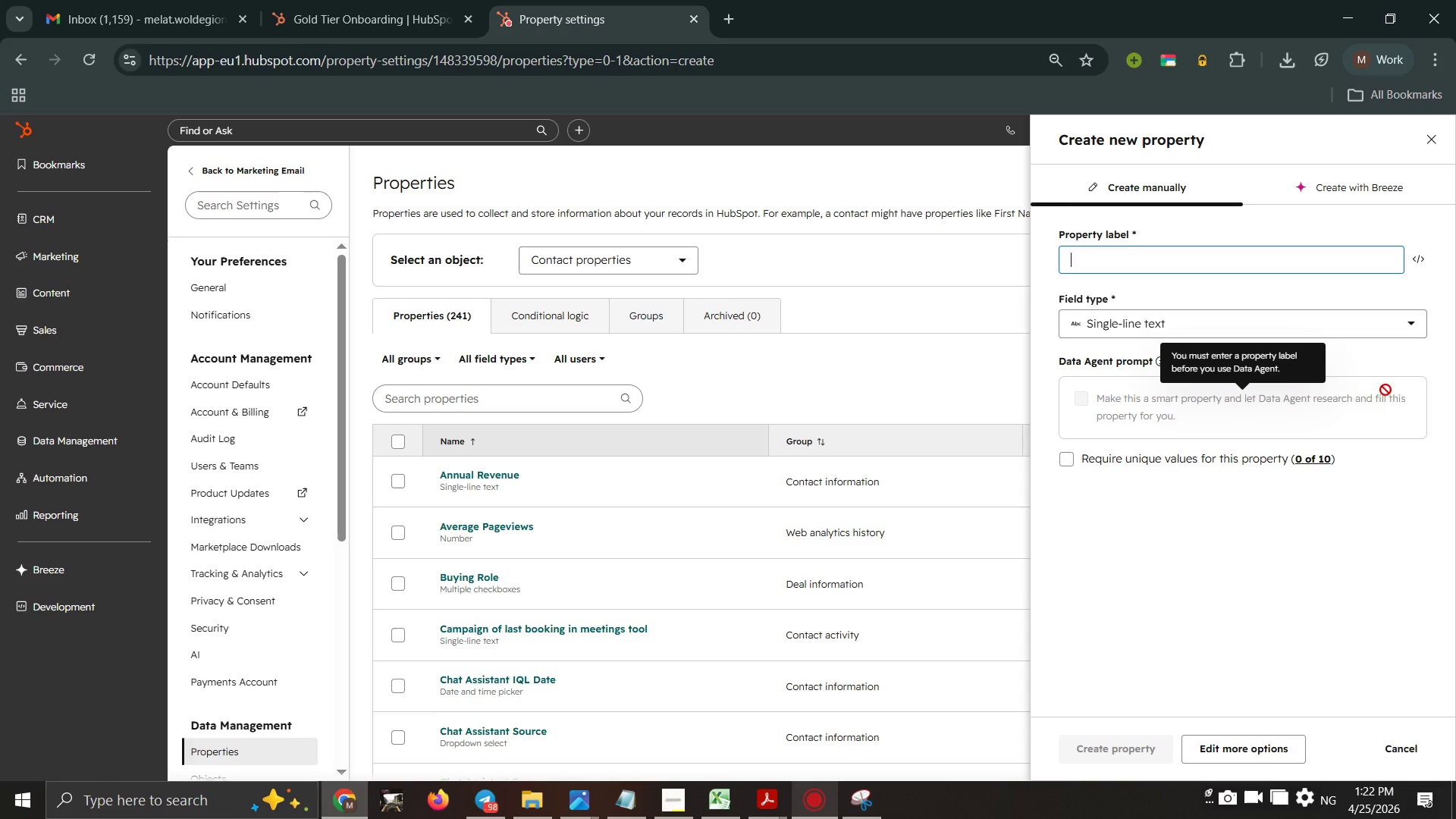 
left_click([1149, 275])
 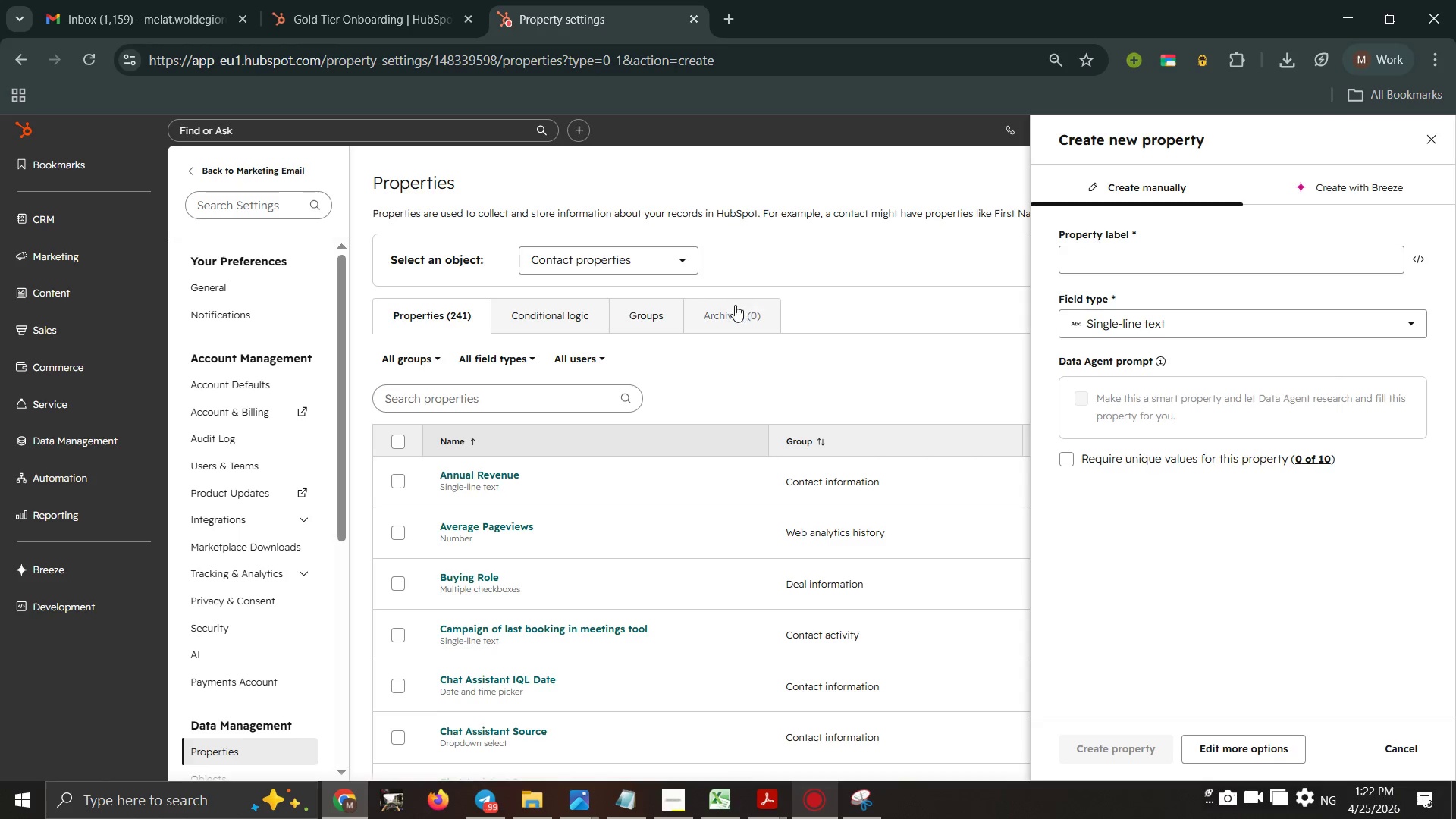 
left_click([735, 305])
 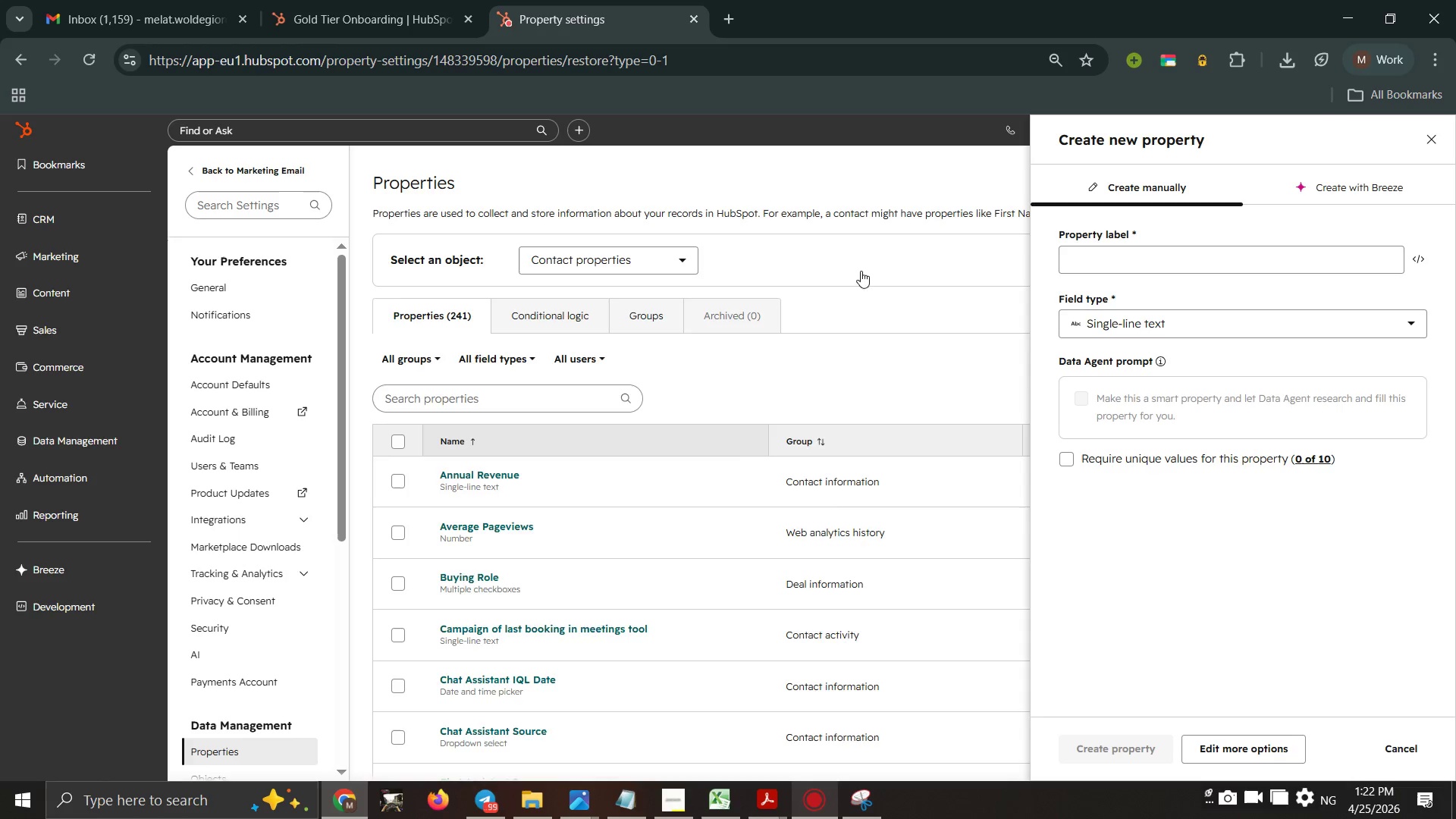 
left_click([861, 271])
 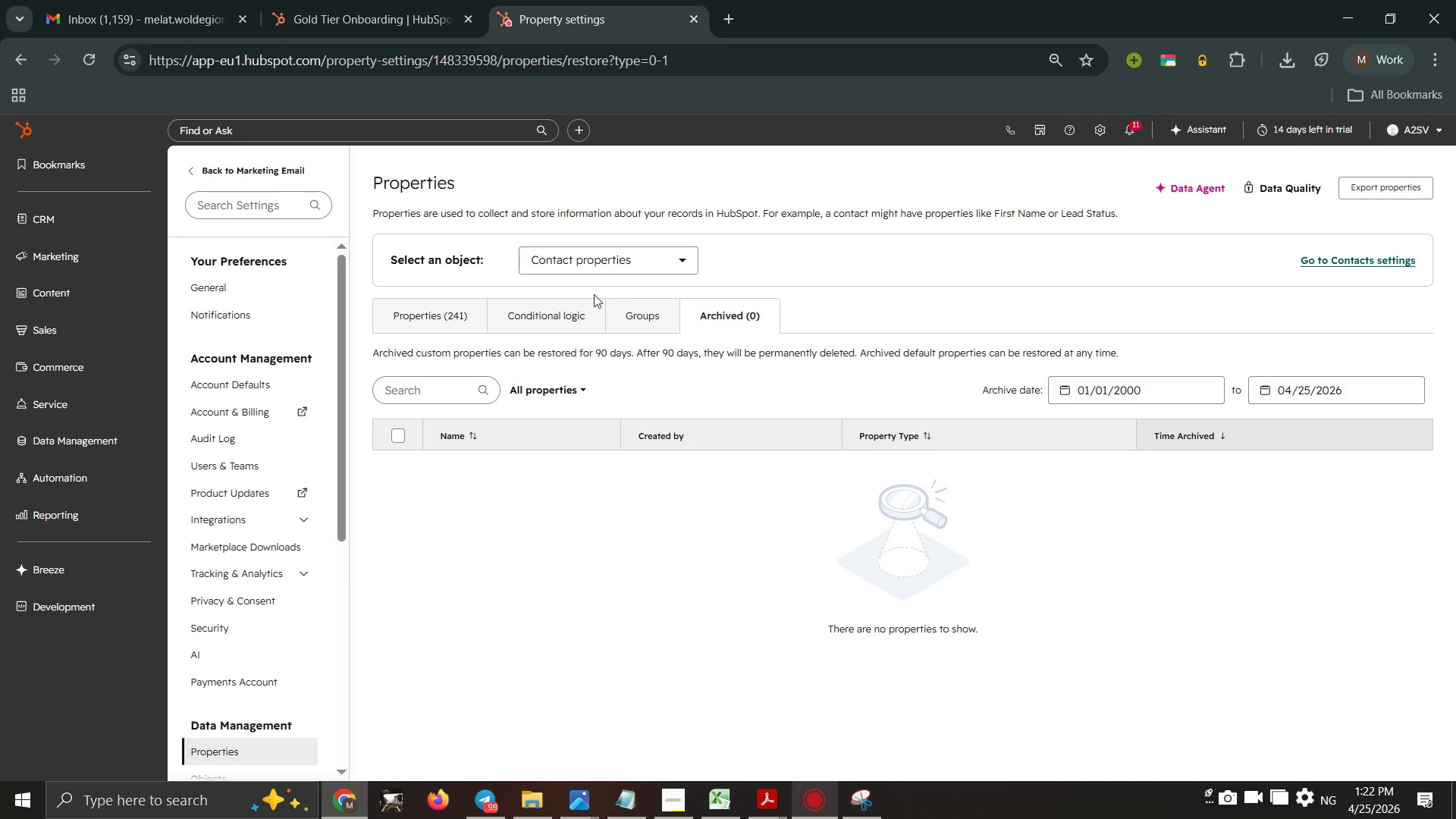 
left_click_drag(start_coordinate=[596, 293], to_coordinate=[588, 298])
 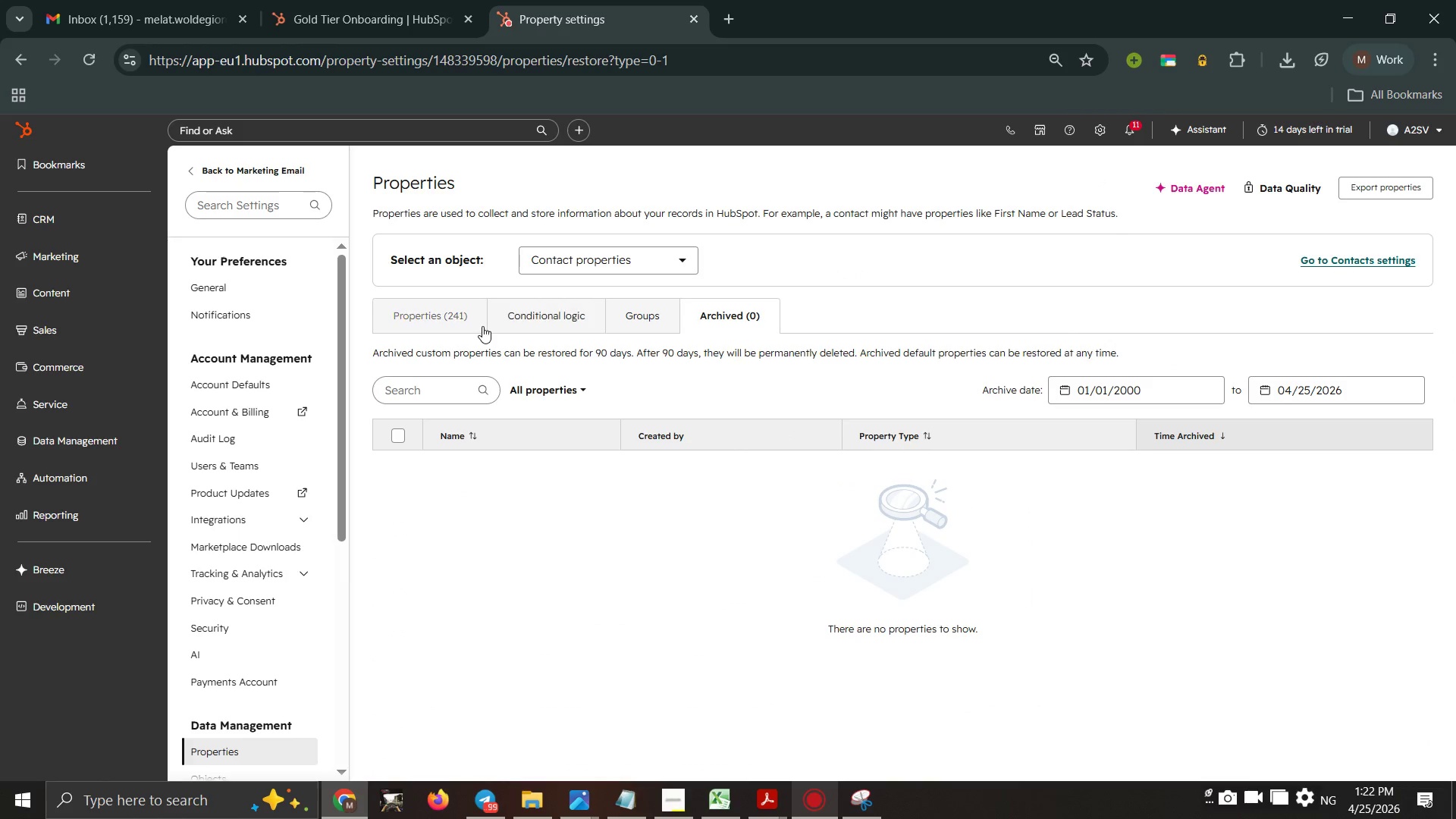 
left_click([482, 326])
 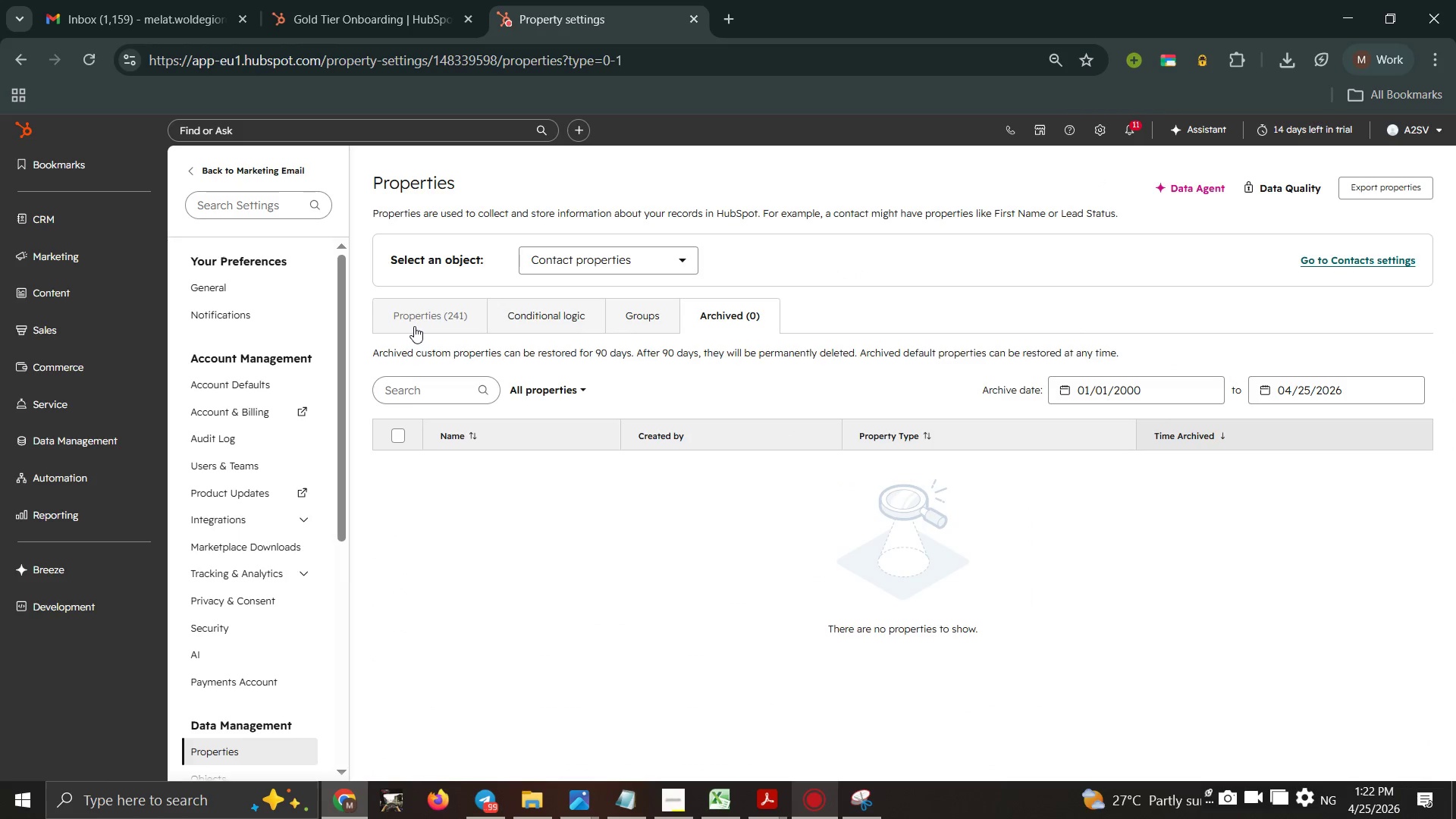 
left_click([414, 326])
 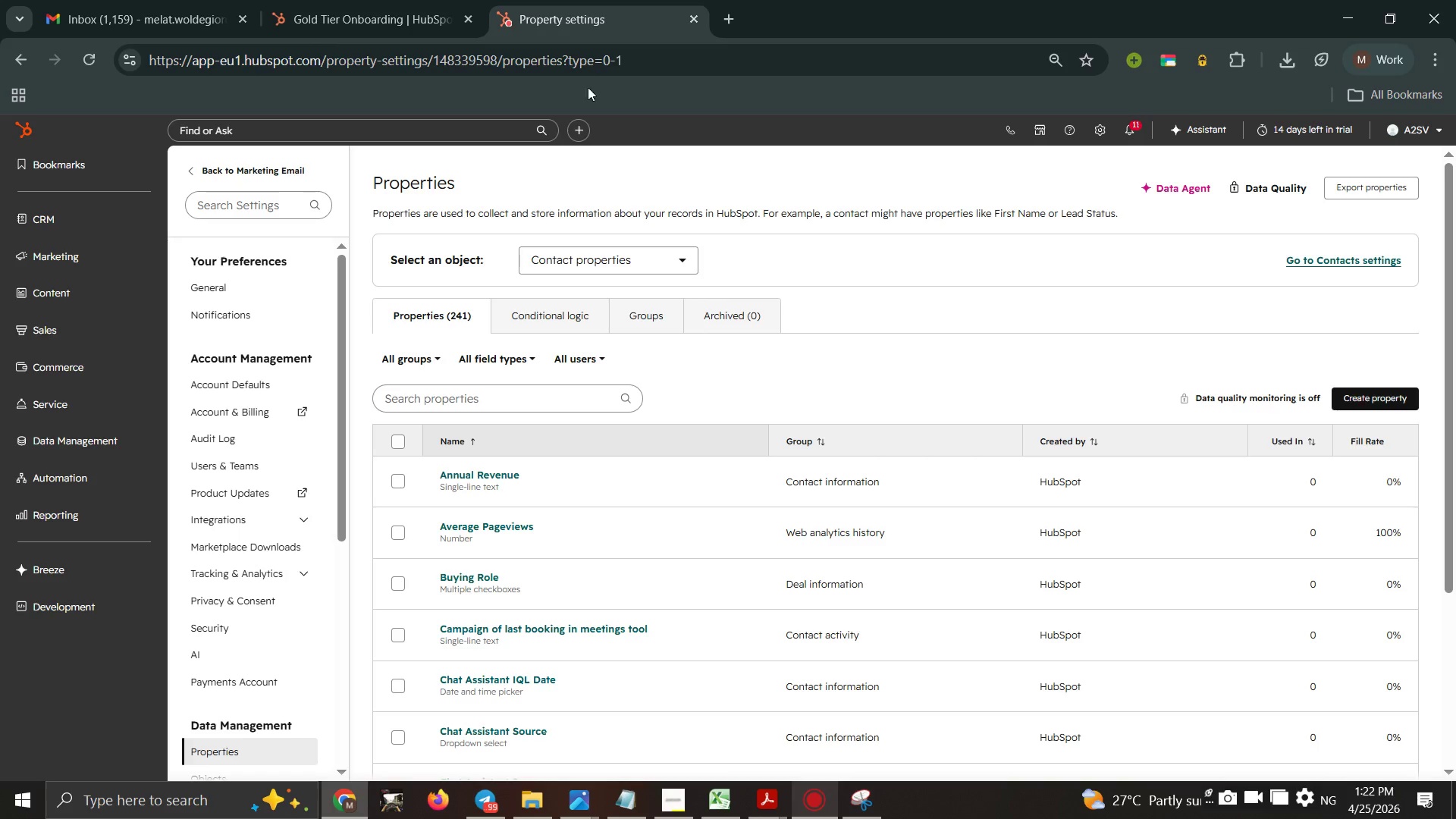 
wait(6.22)
 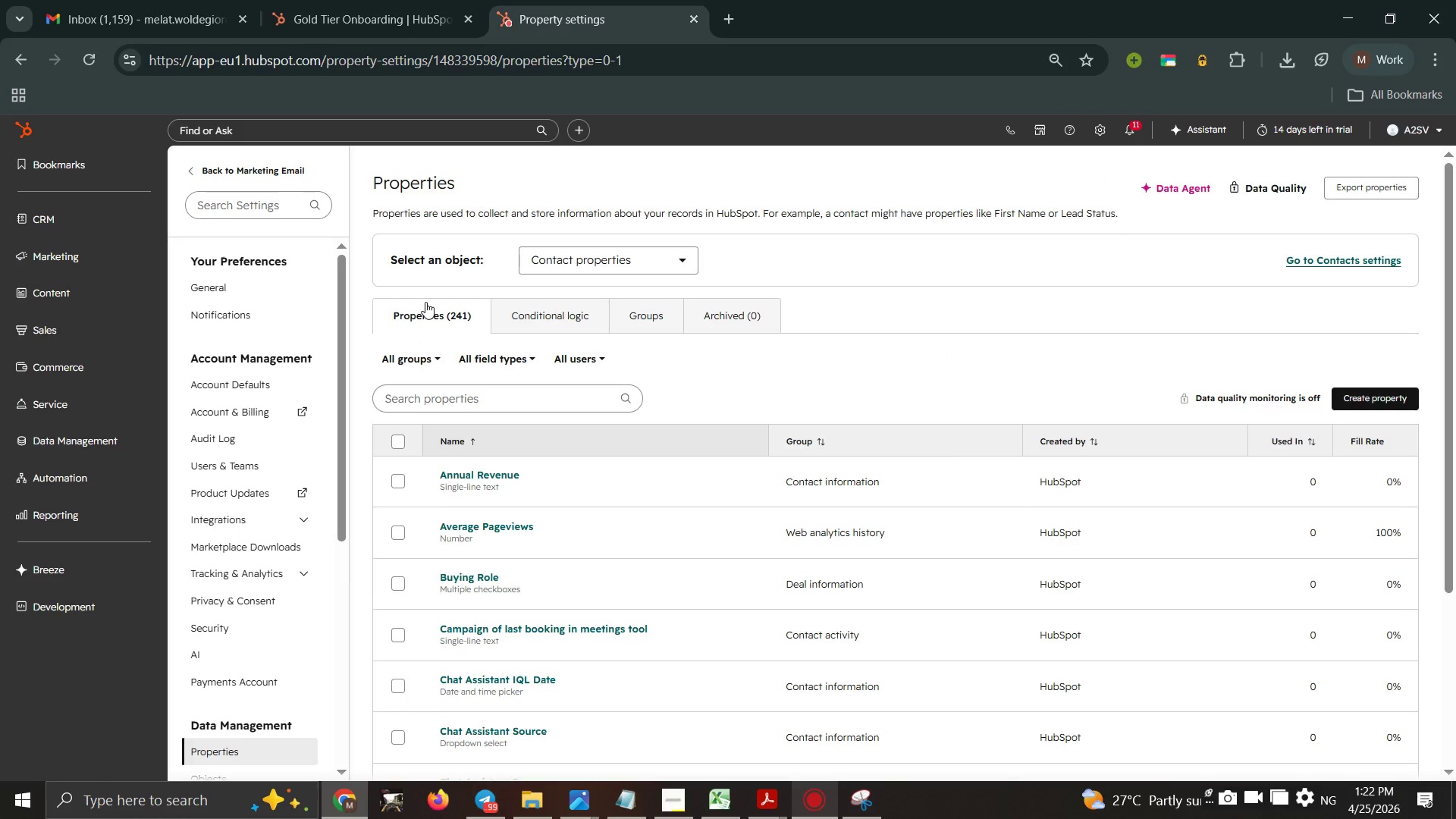 
double_click([1345, 387])
 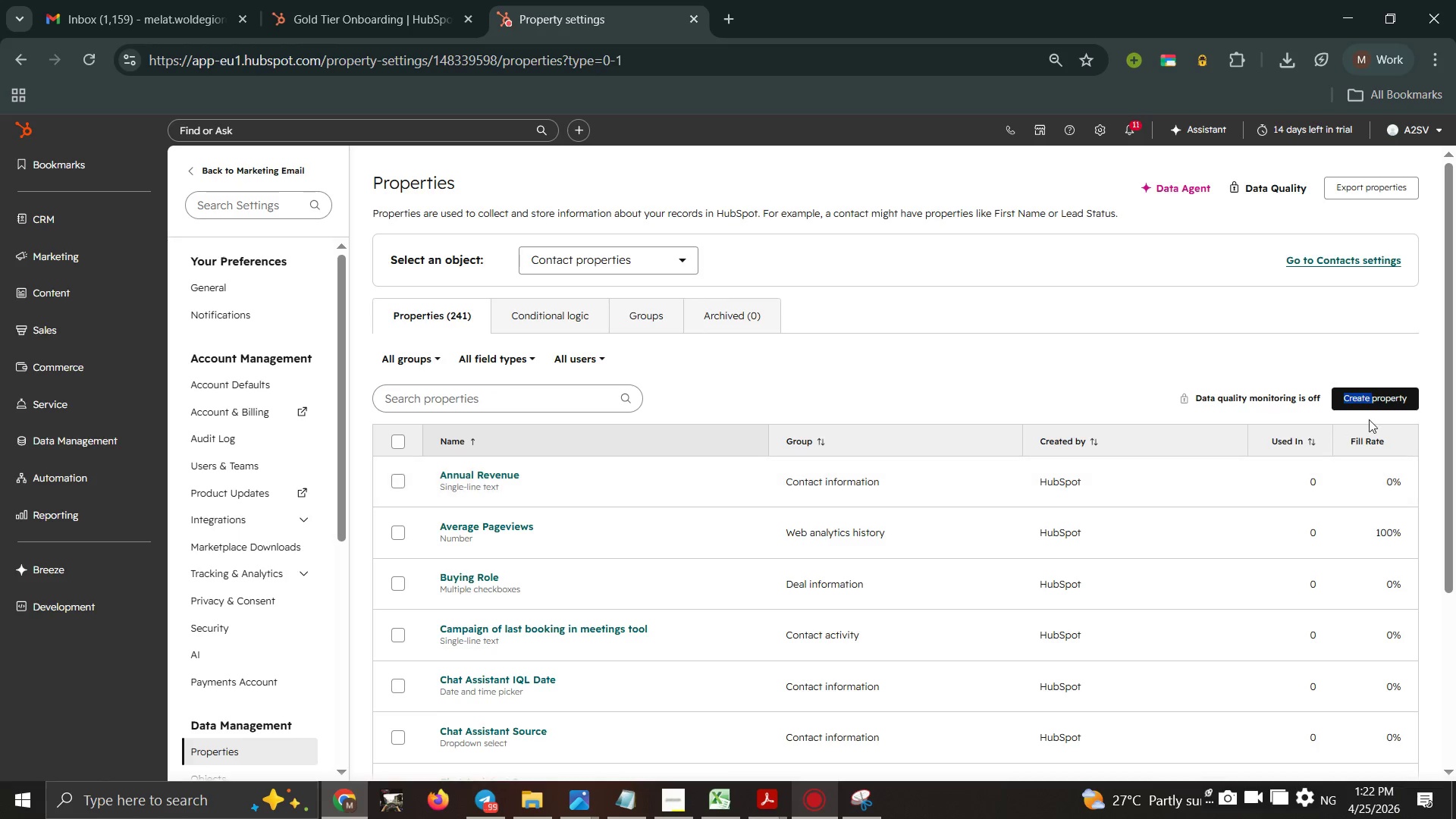 
left_click([1384, 407])
 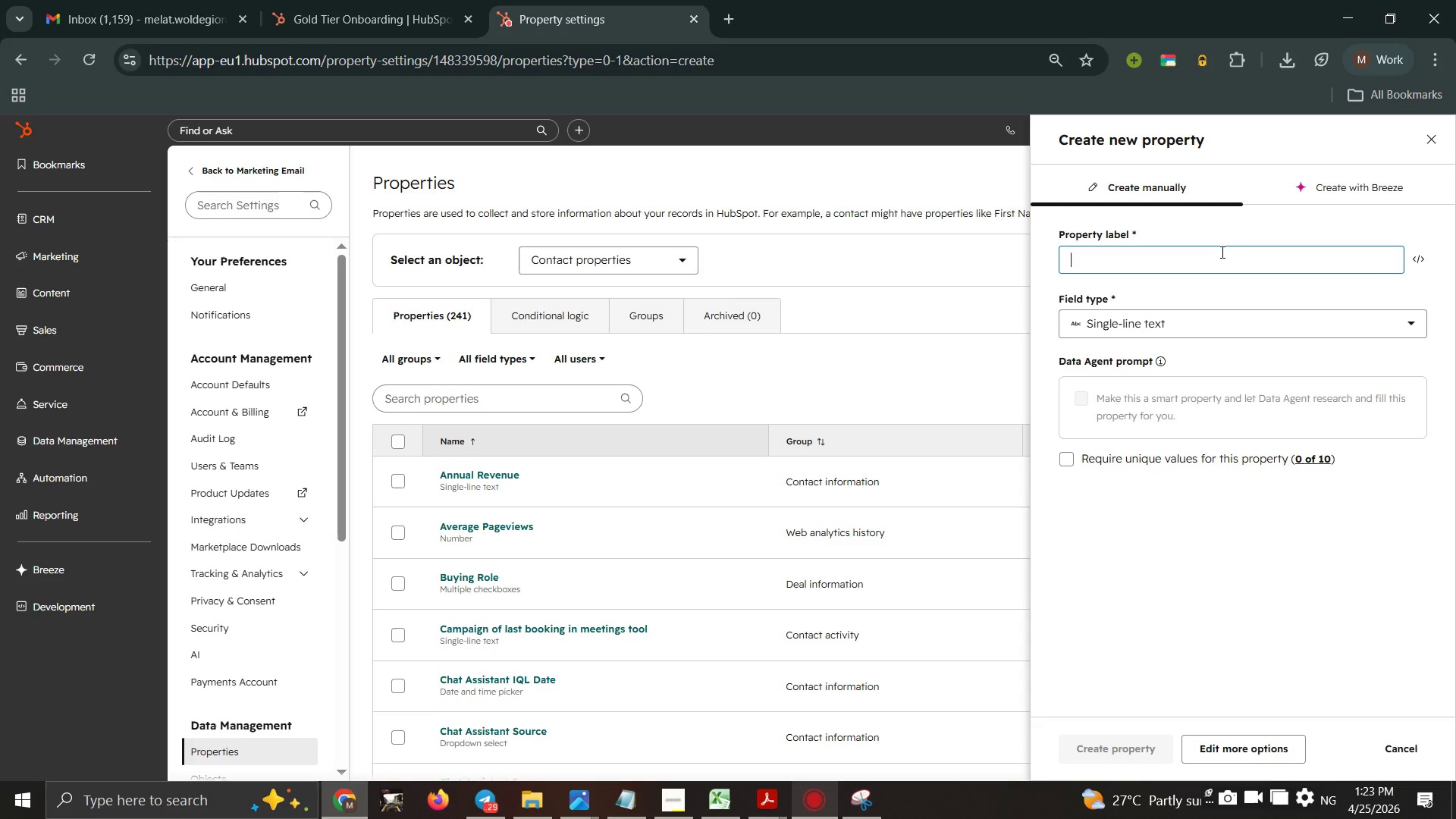 
wait(41.52)
 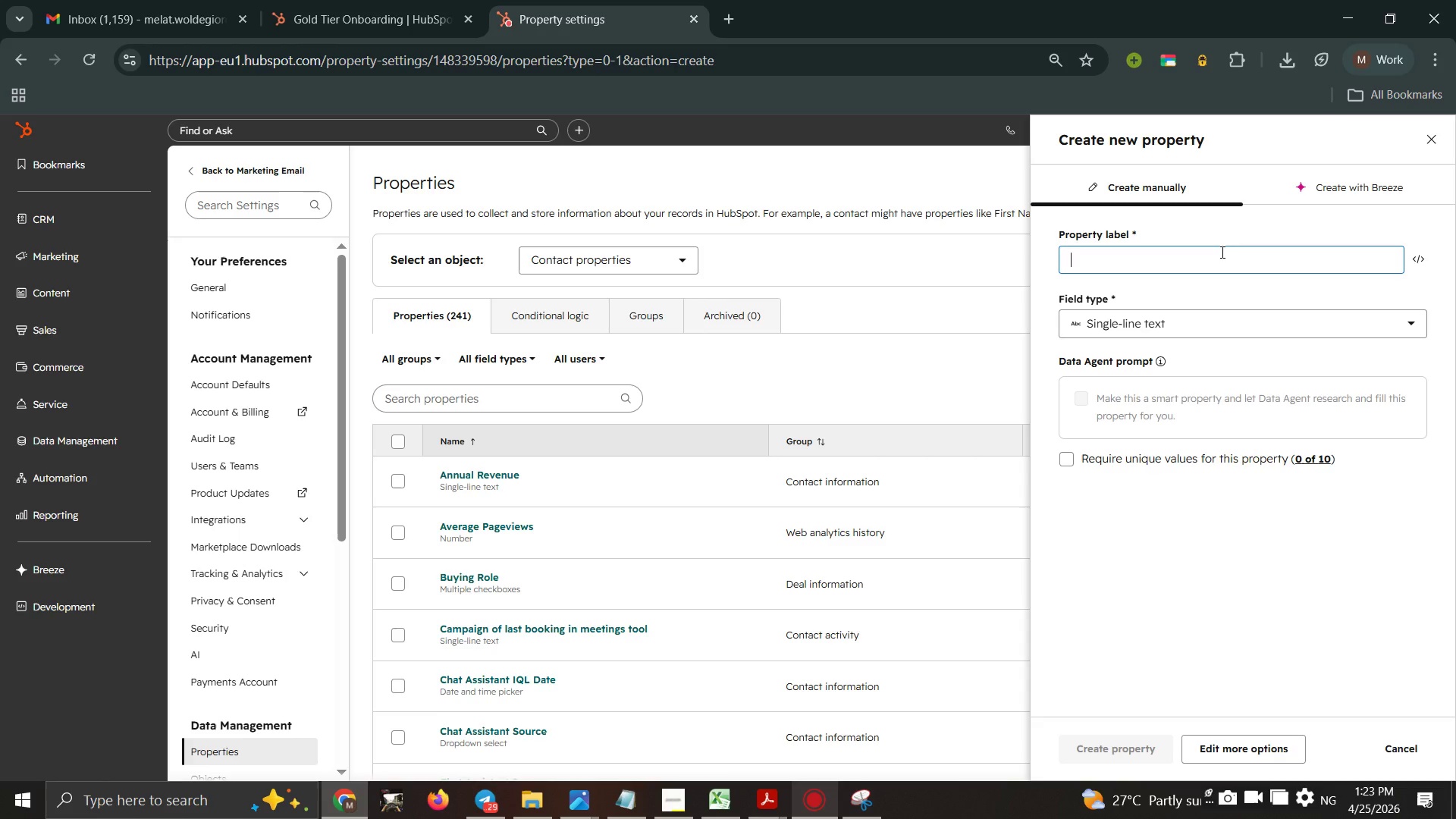 
left_click([661, 788])